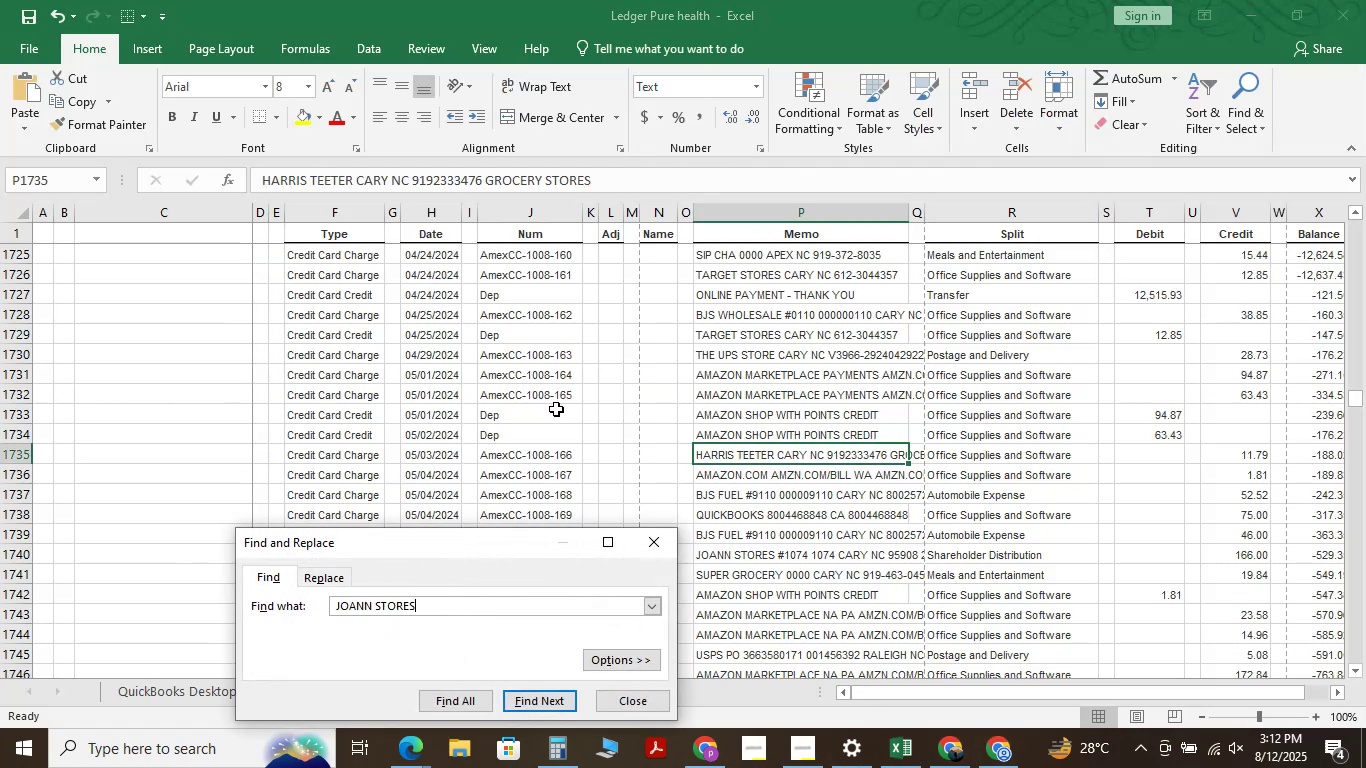 
key(Enter)
 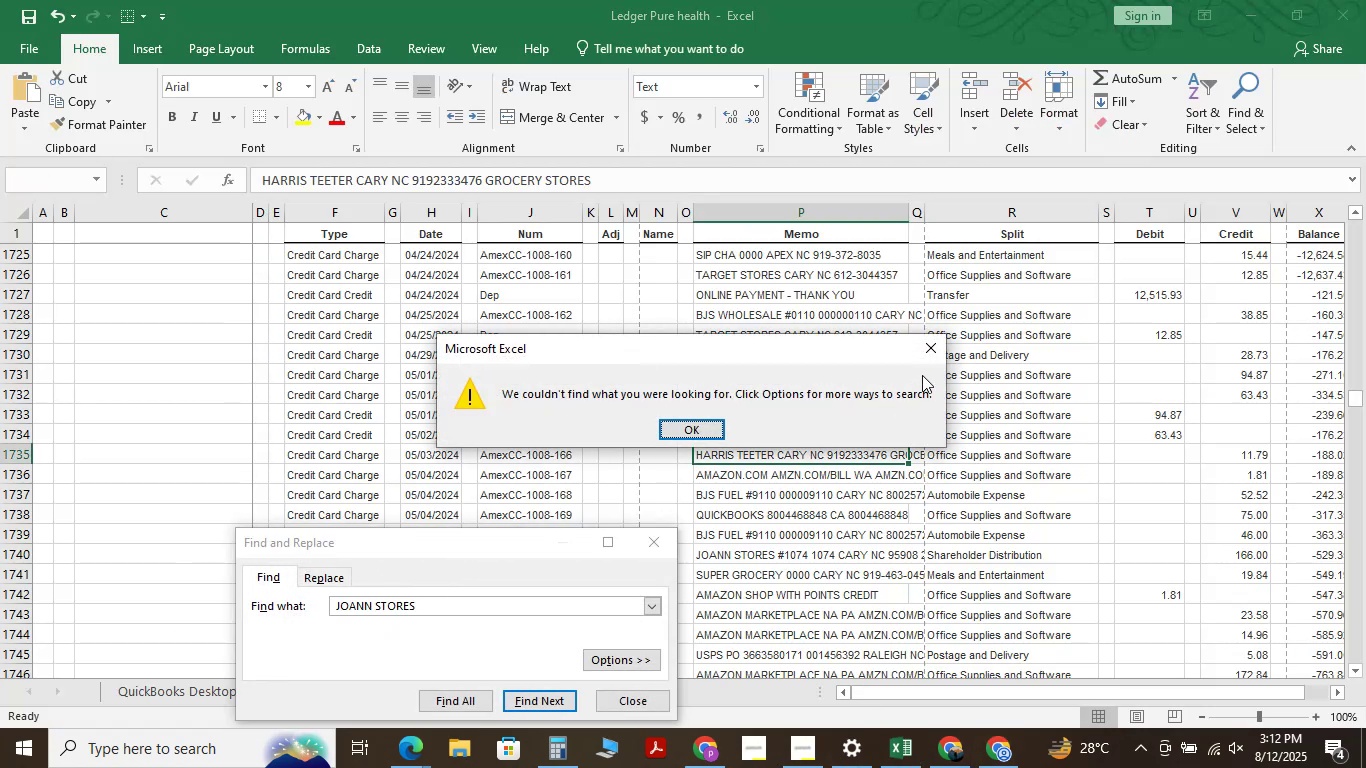 
left_click([934, 349])
 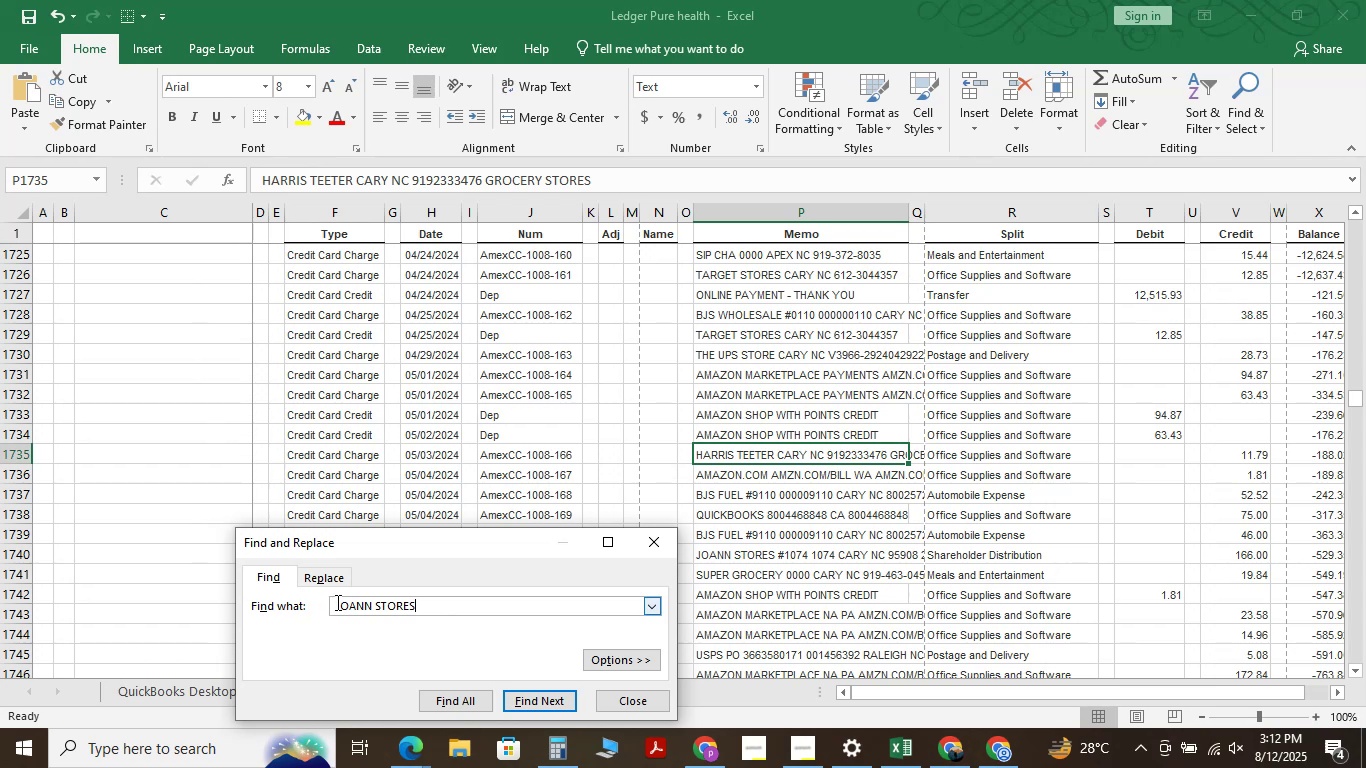 
left_click([335, 603])
 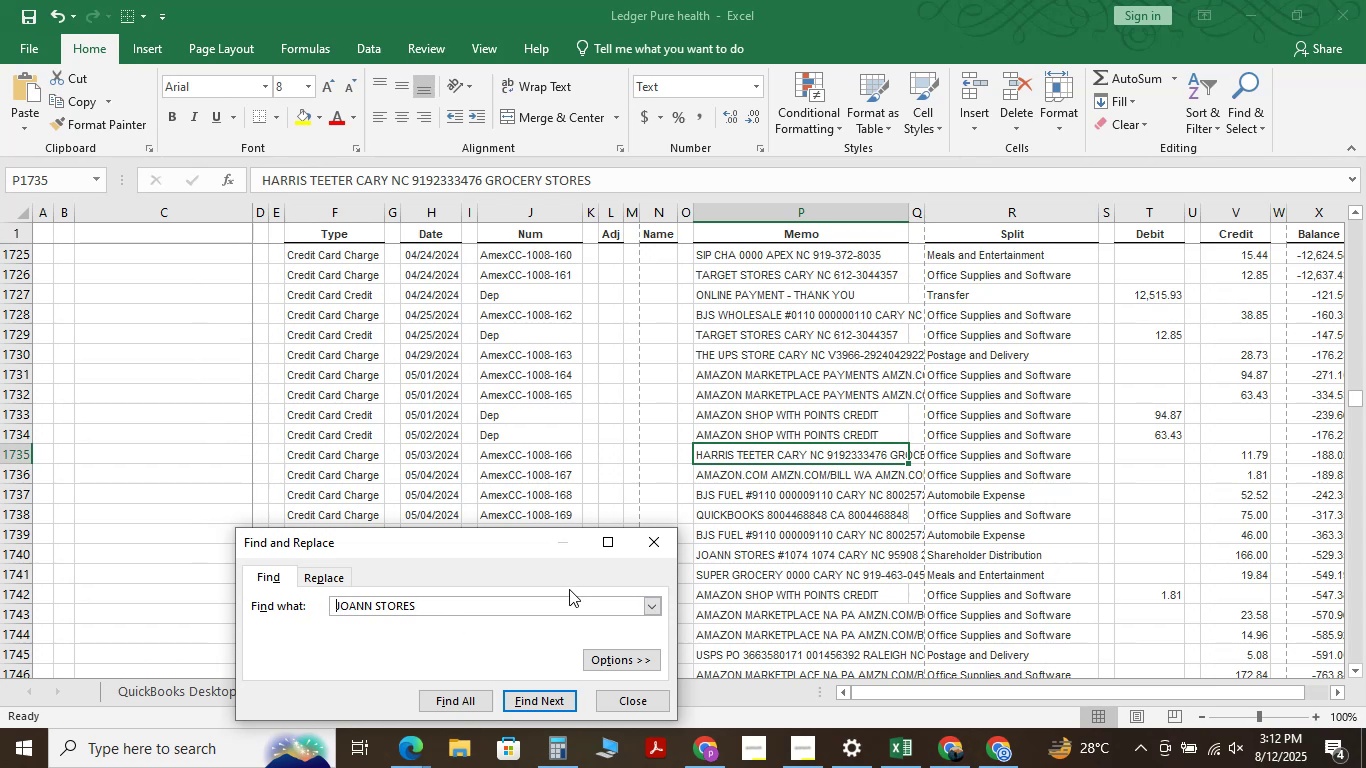 
key(Backspace)
 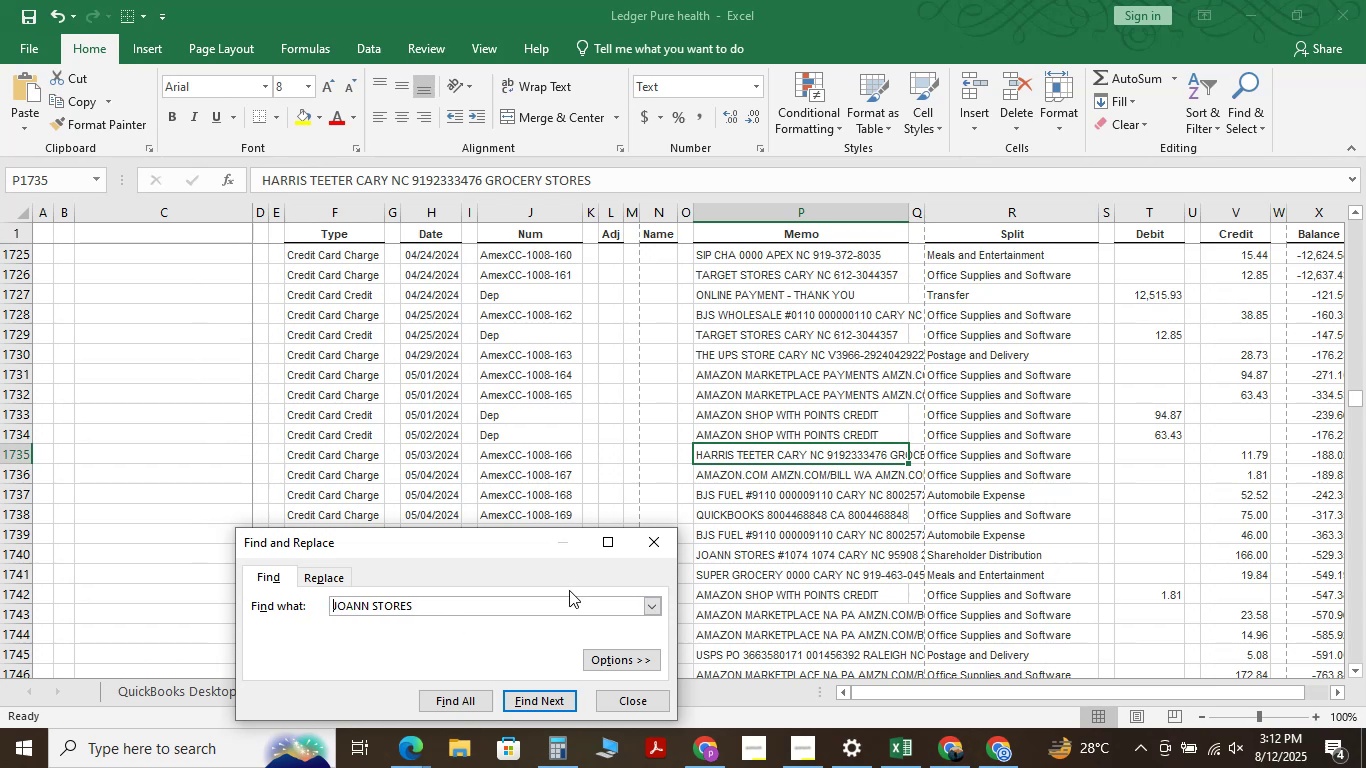 
key(NumpadEnter)
 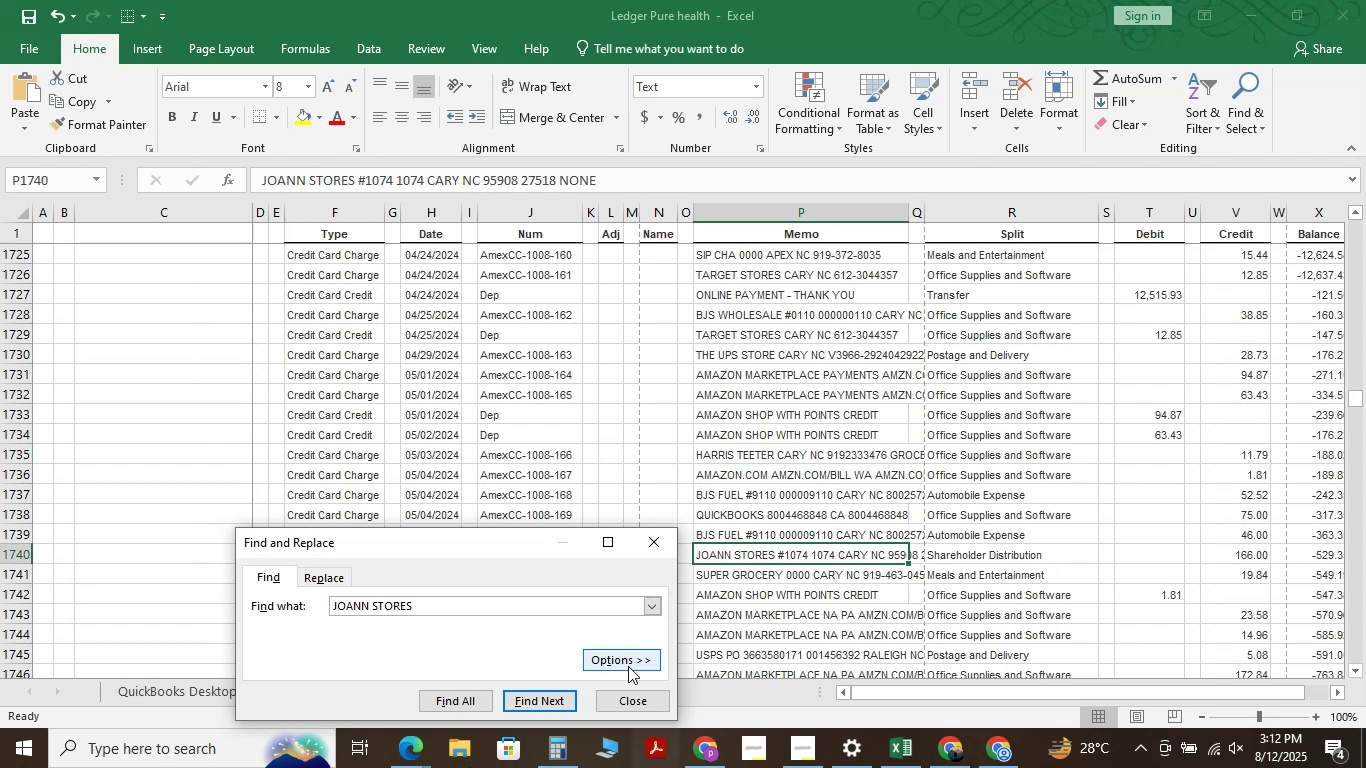 
key(Numpad3)
 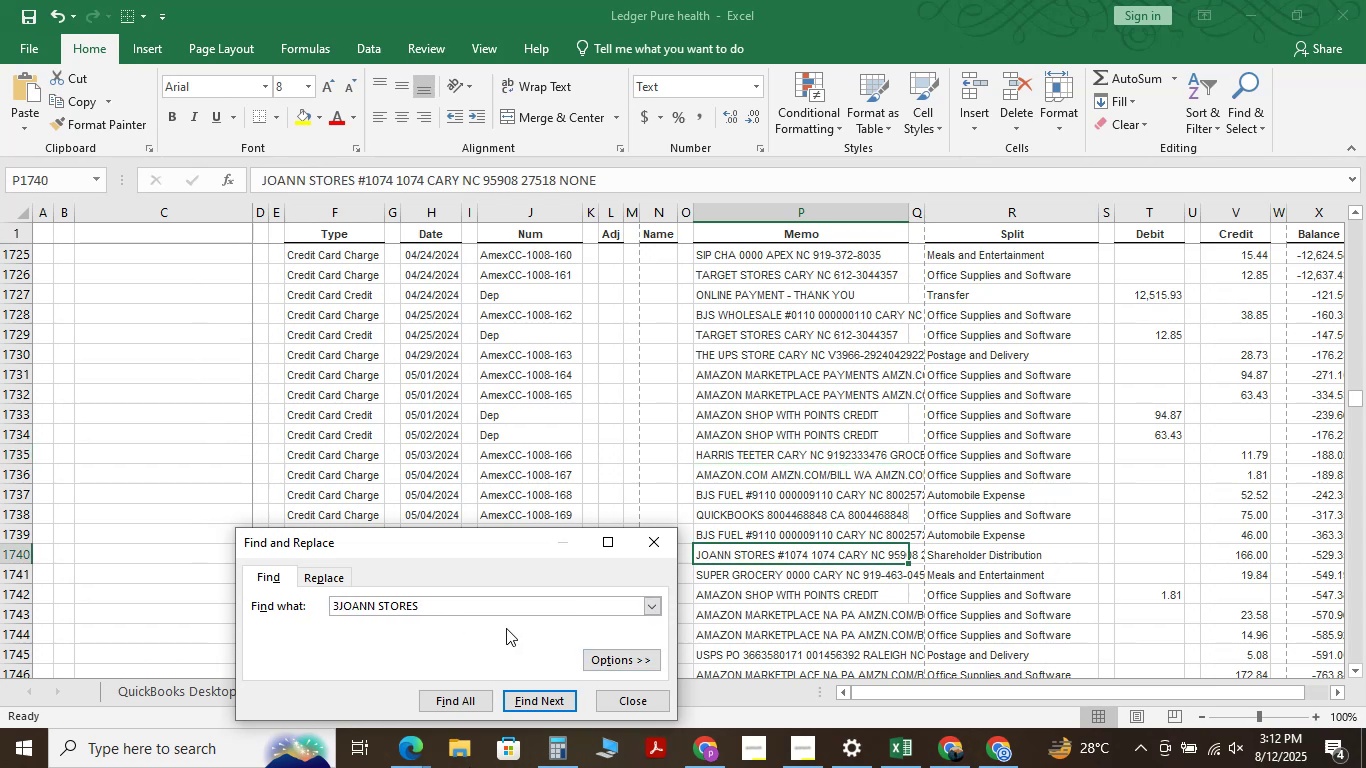 
key(Numpad3)
 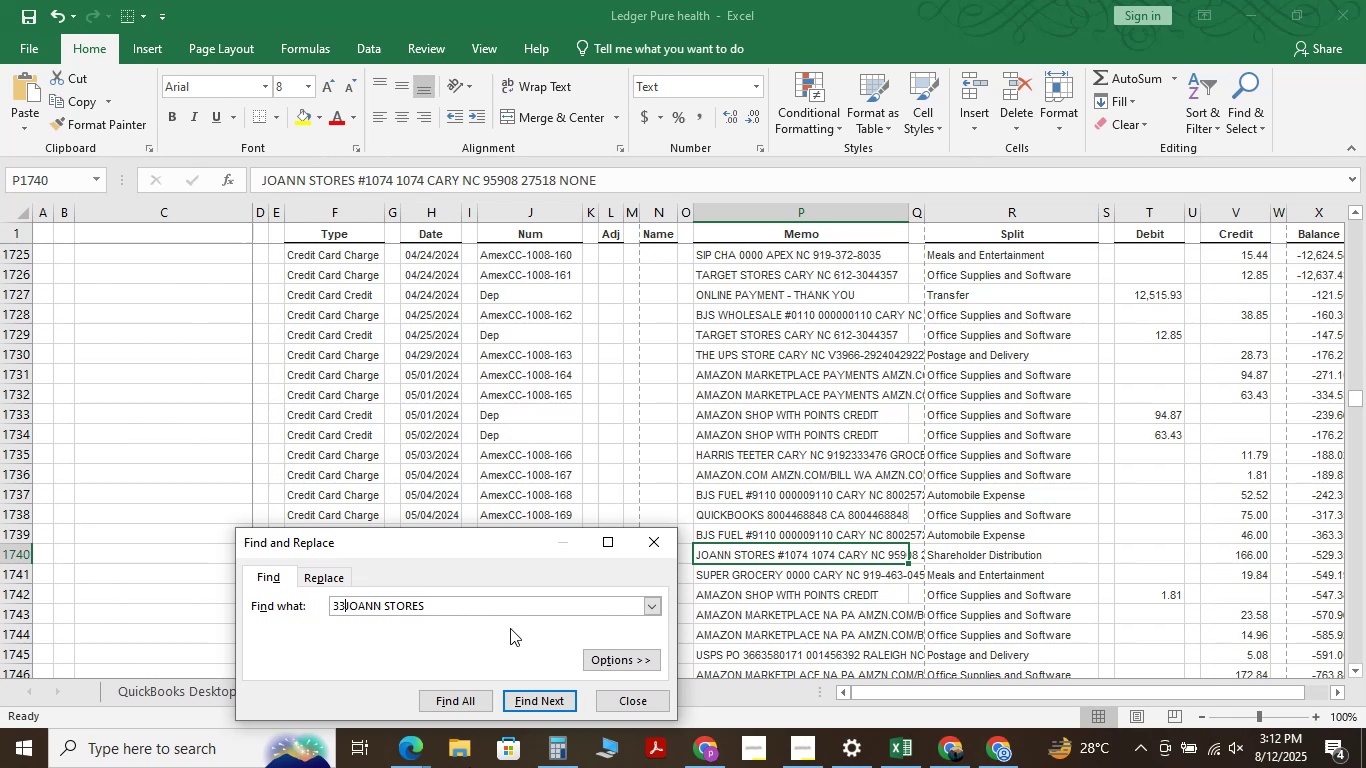 
key(Backspace)
 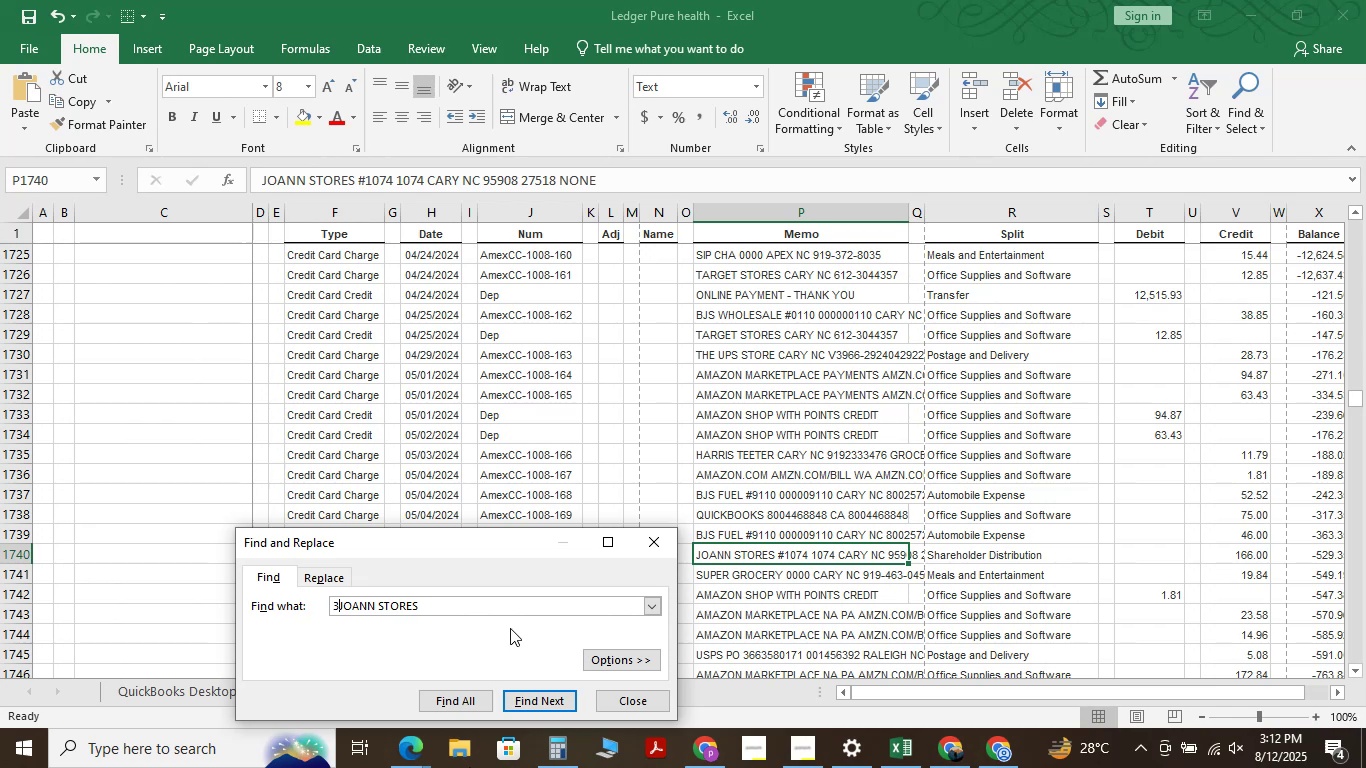 
key(Backspace)
 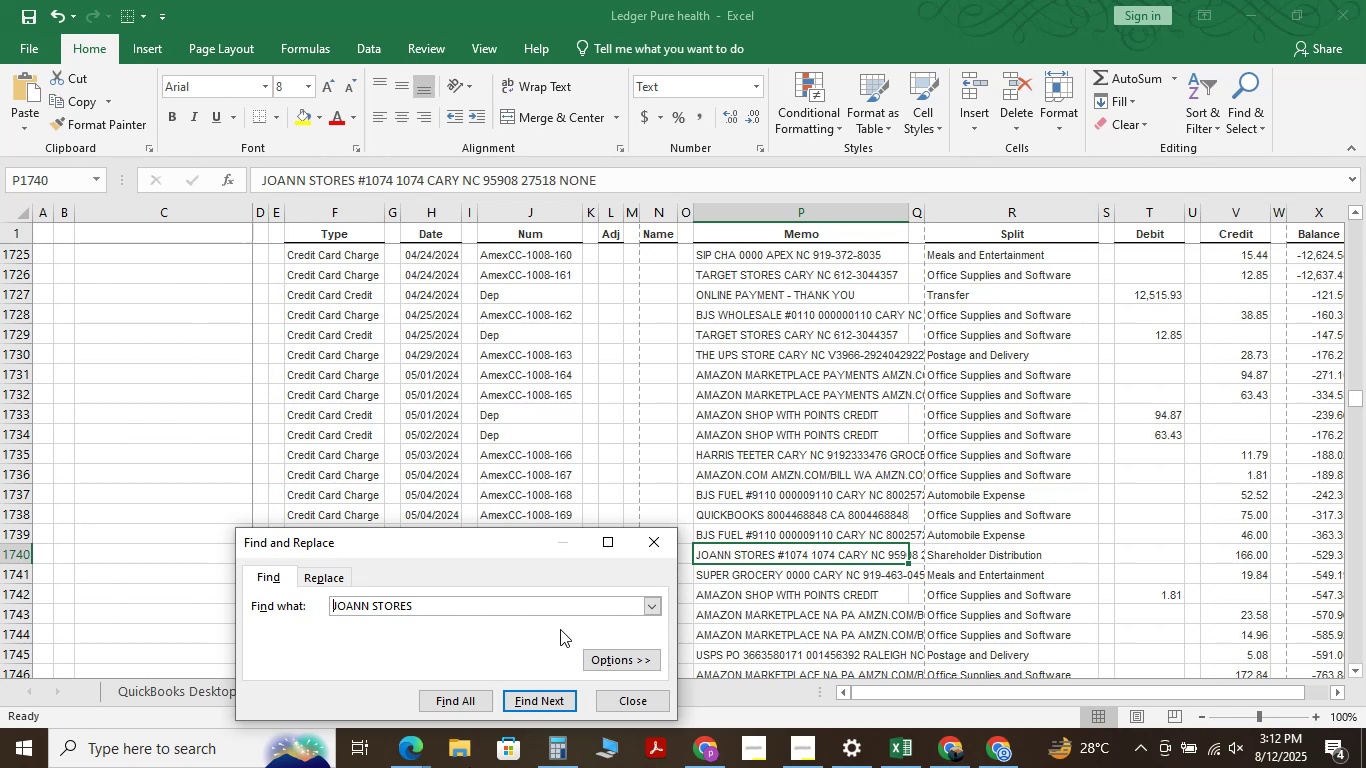 
left_click([523, 607])
 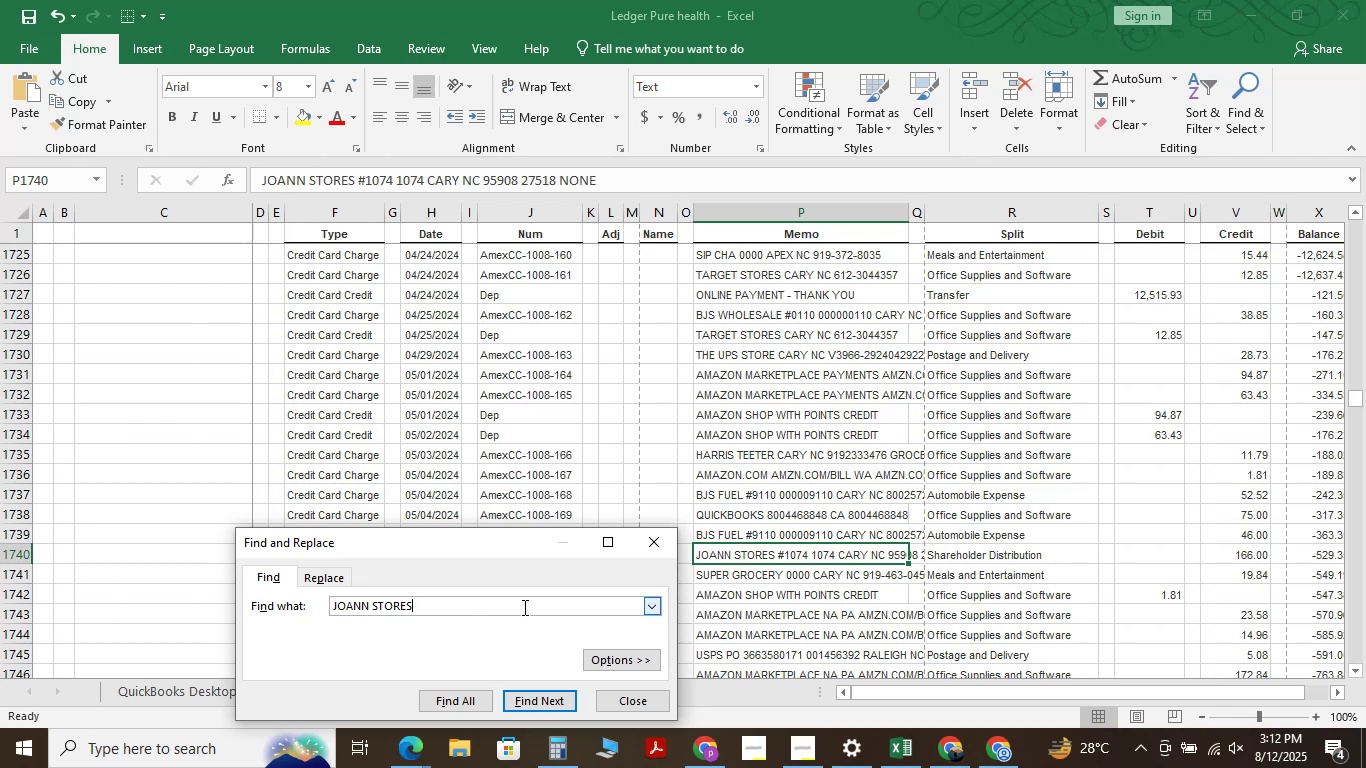 
key(NumpadEnter)
 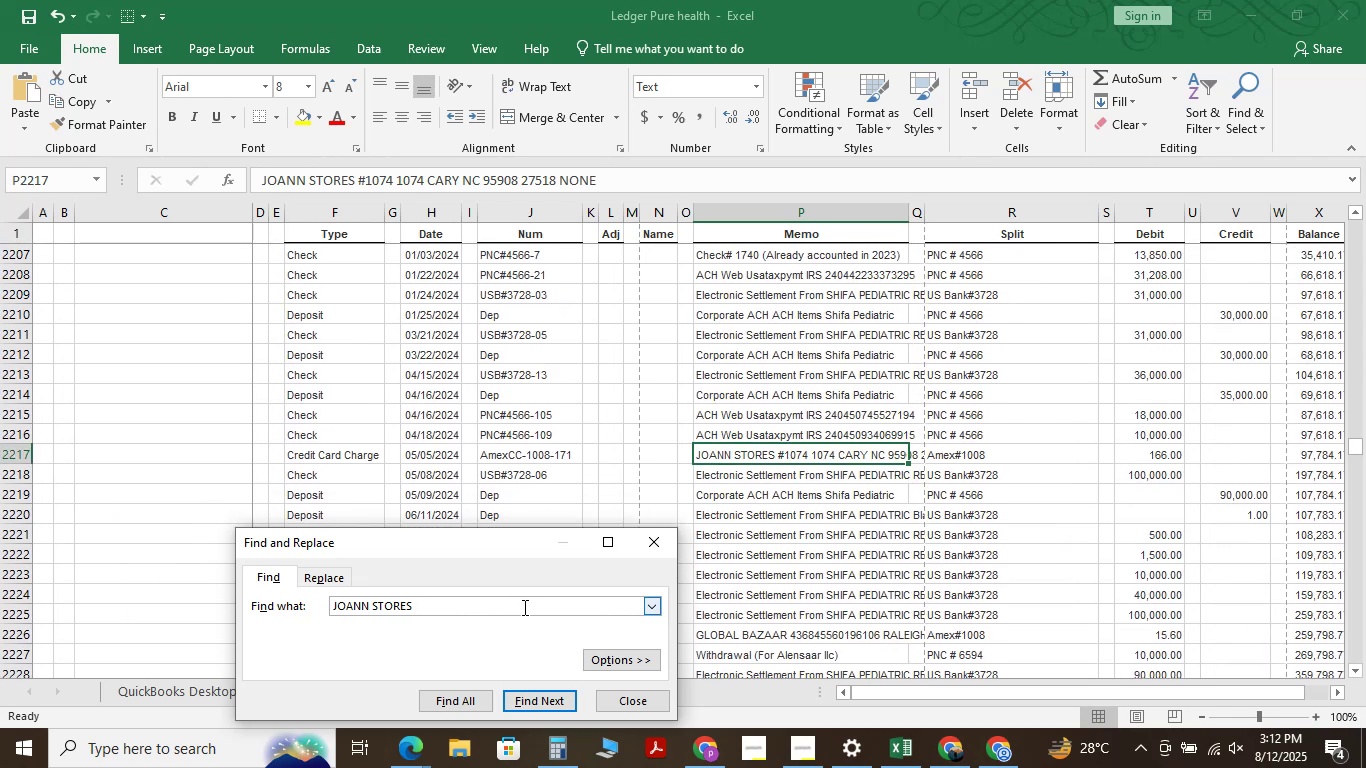 
key(NumpadEnter)
 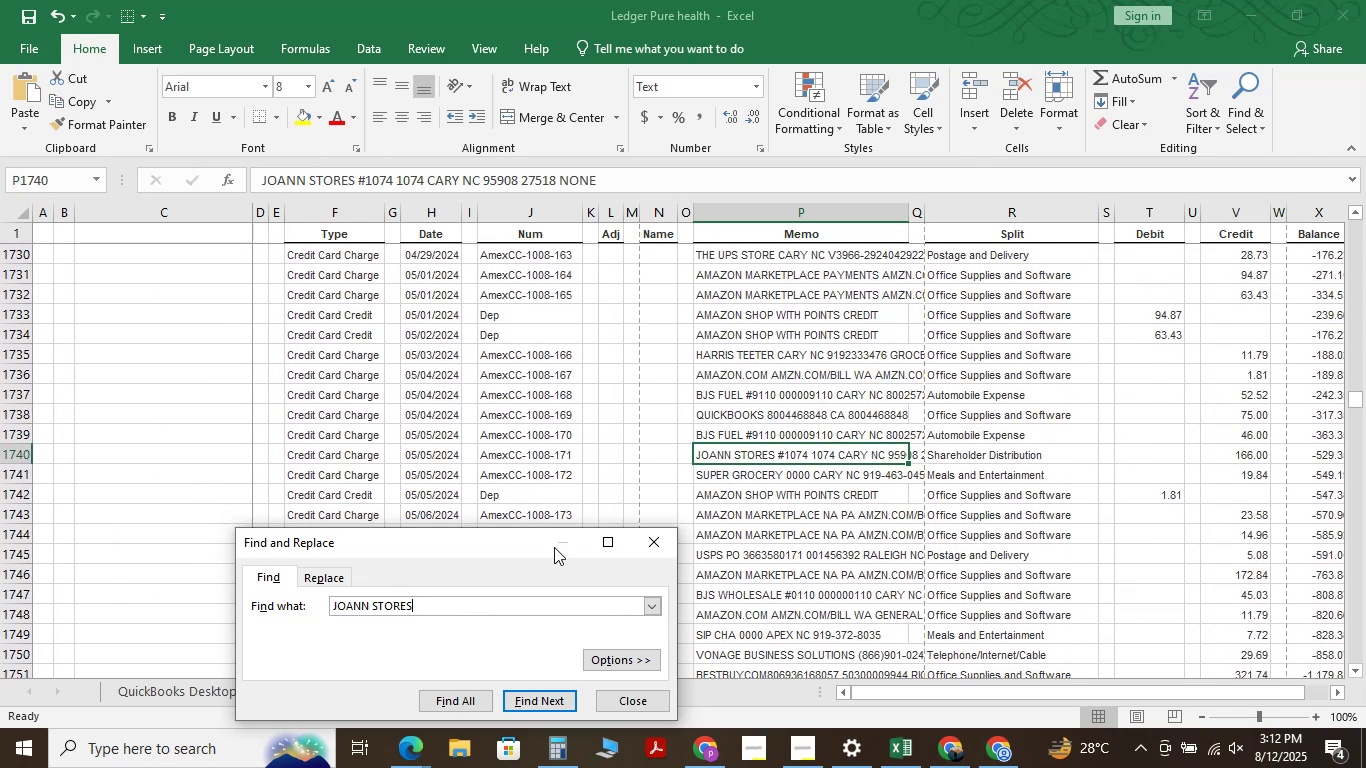 
left_click([626, 708])
 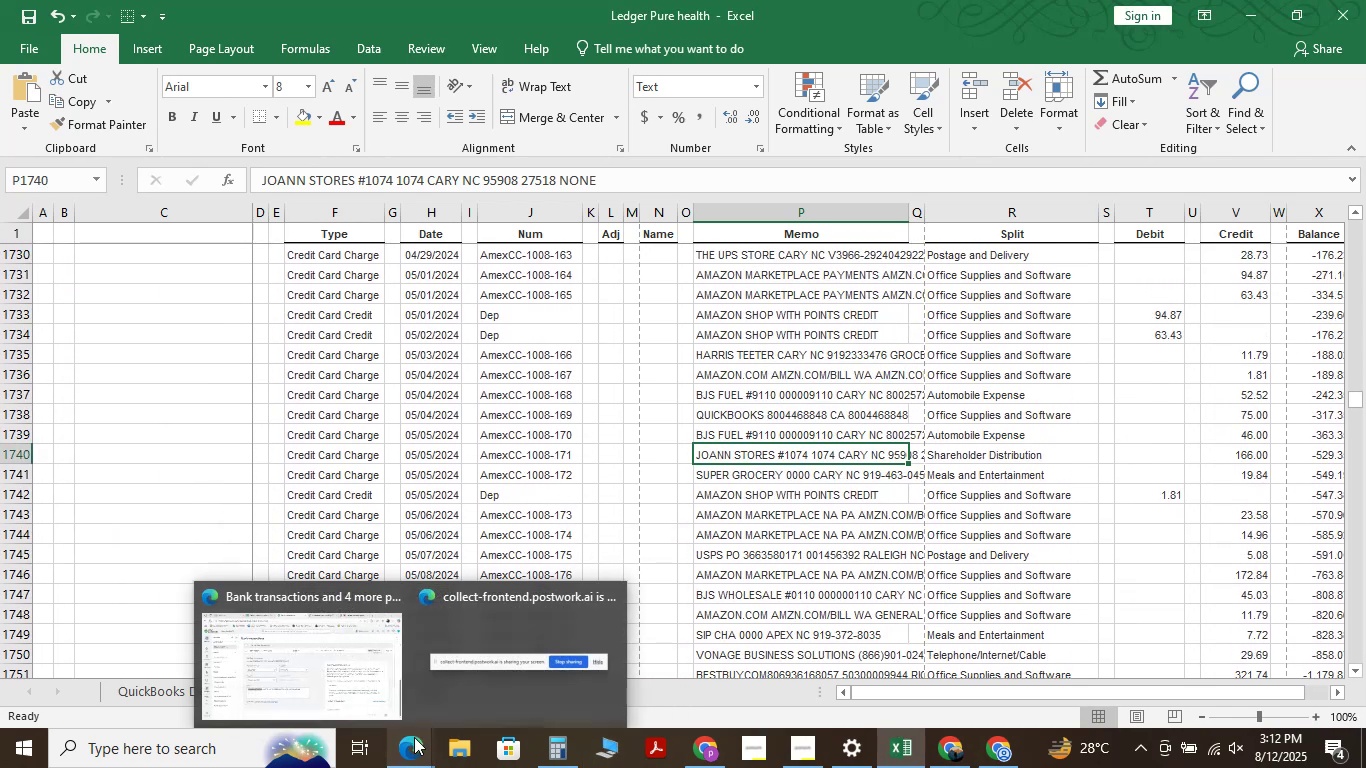 
left_click([329, 659])
 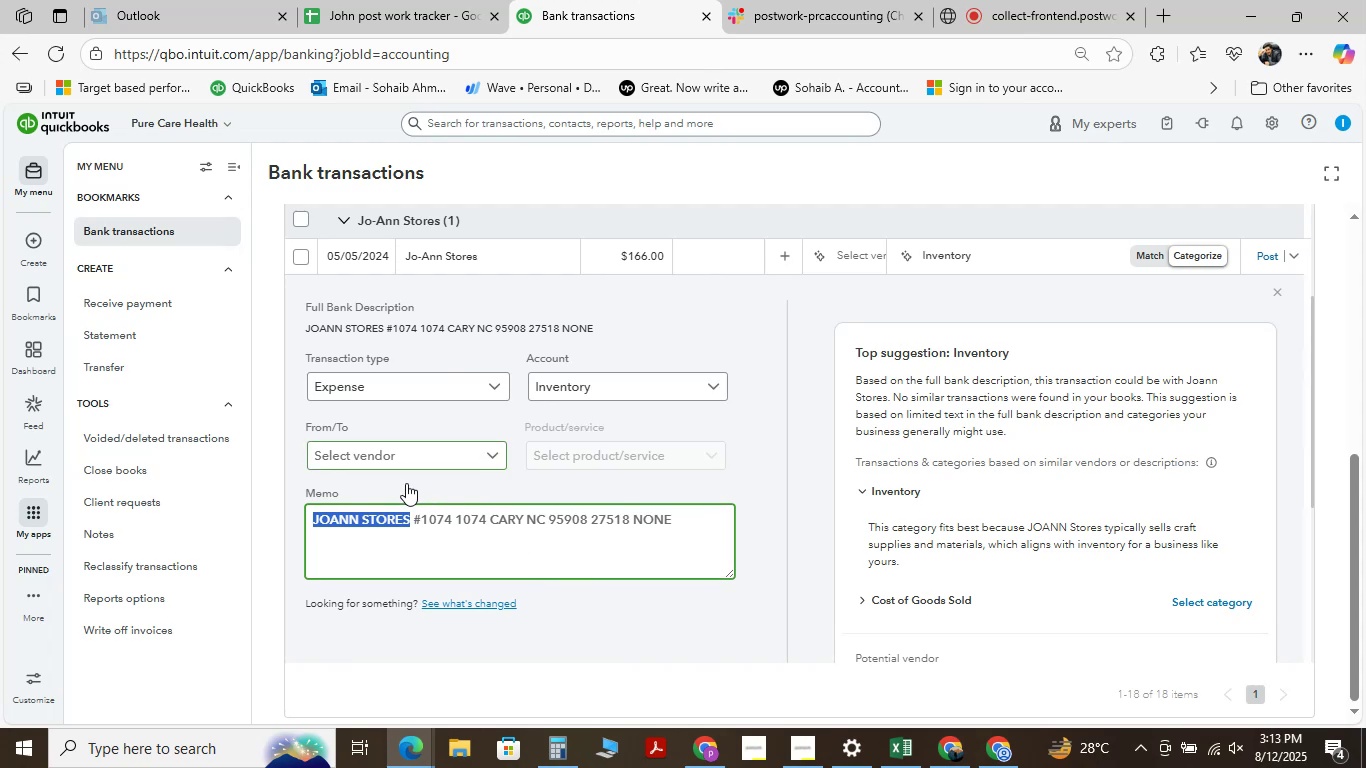 
left_click([420, 467])
 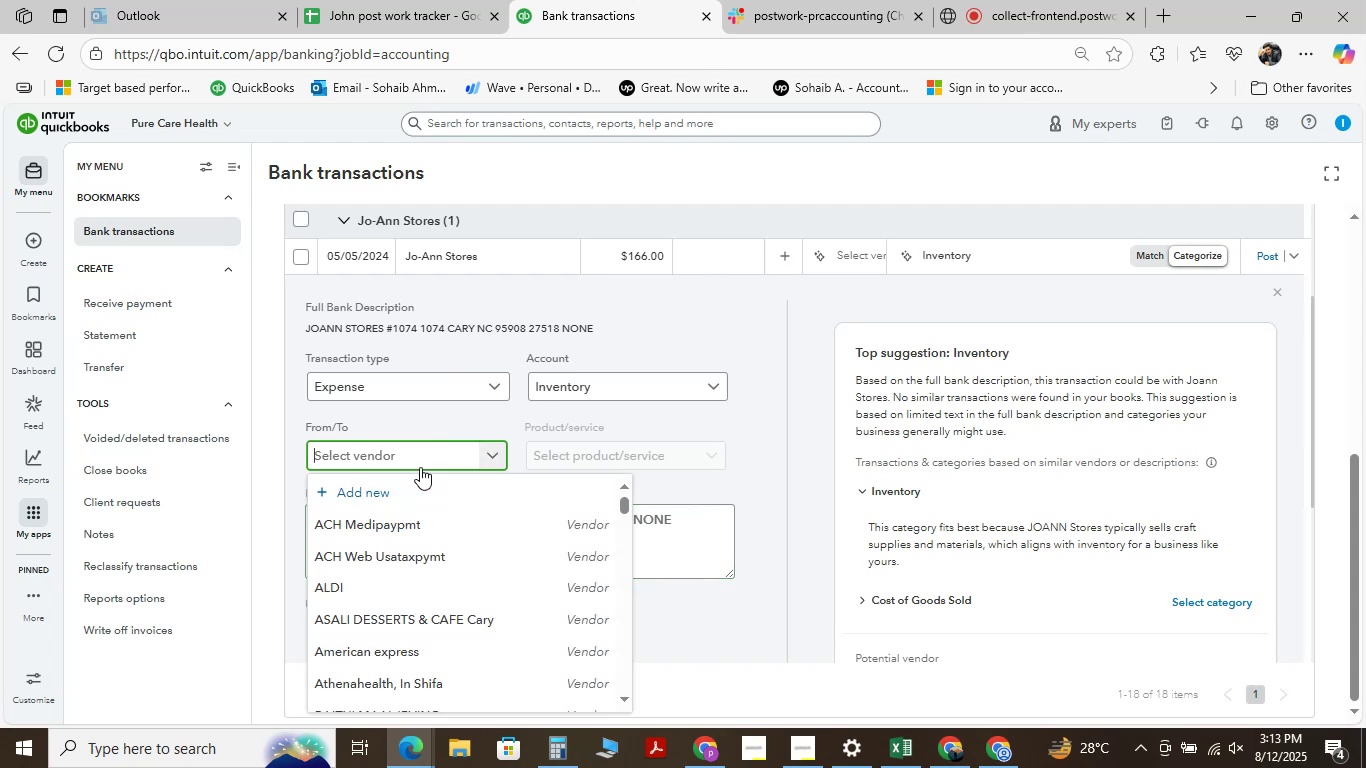 
key(Control+V)
 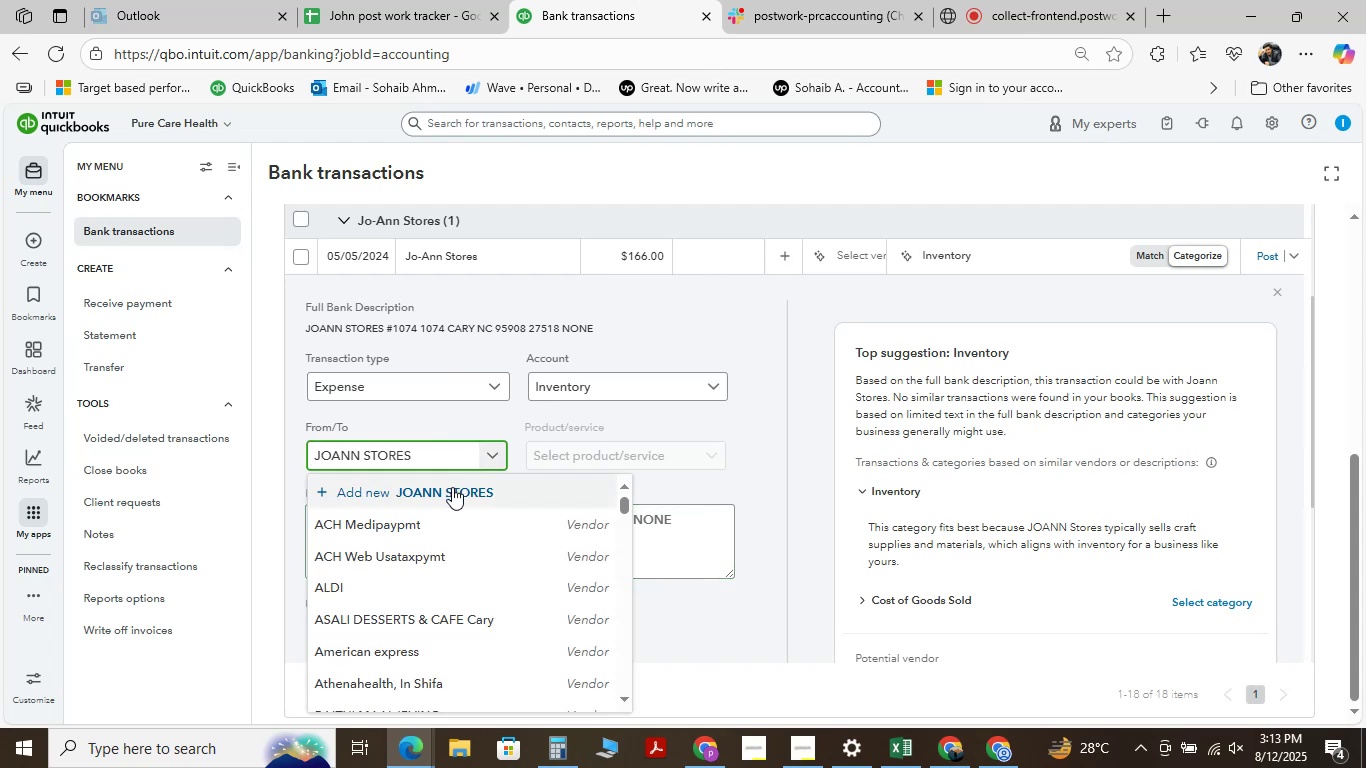 
left_click([451, 492])
 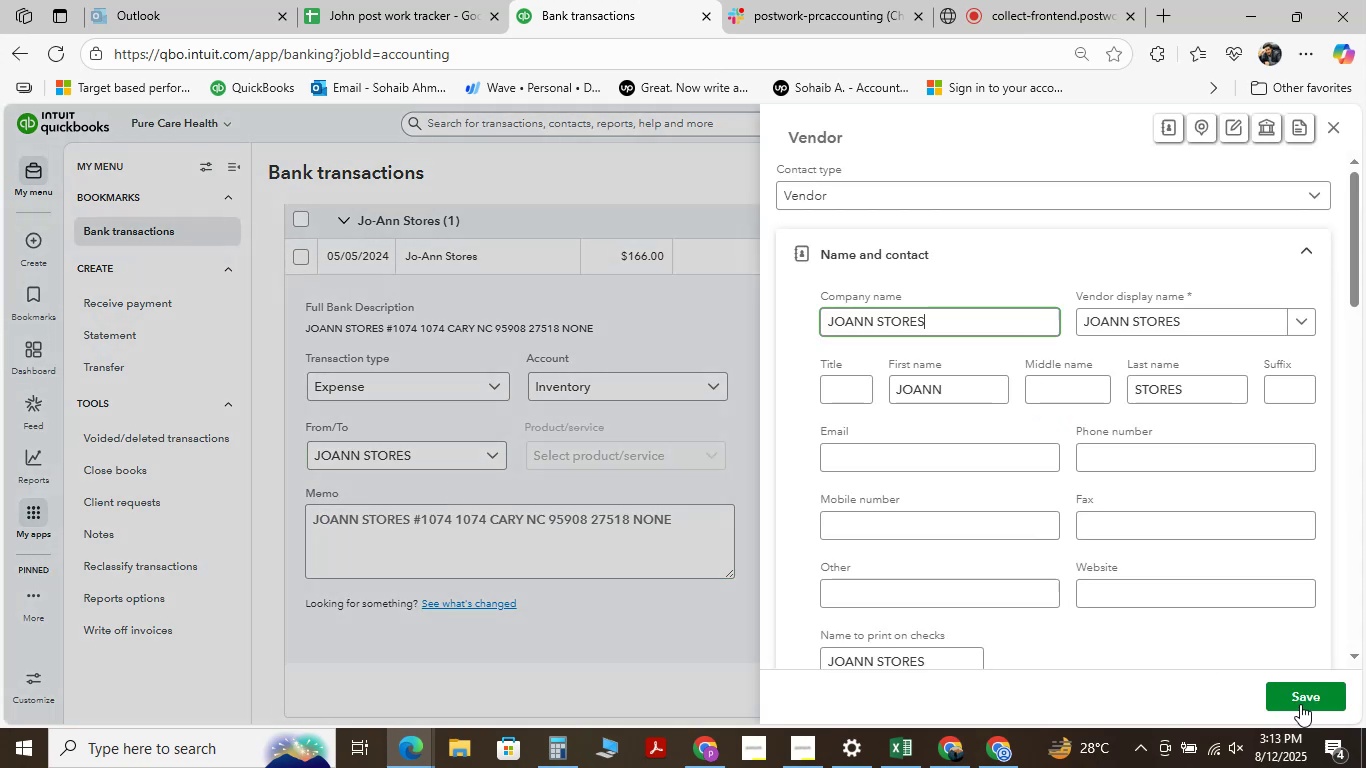 
left_click([1300, 704])
 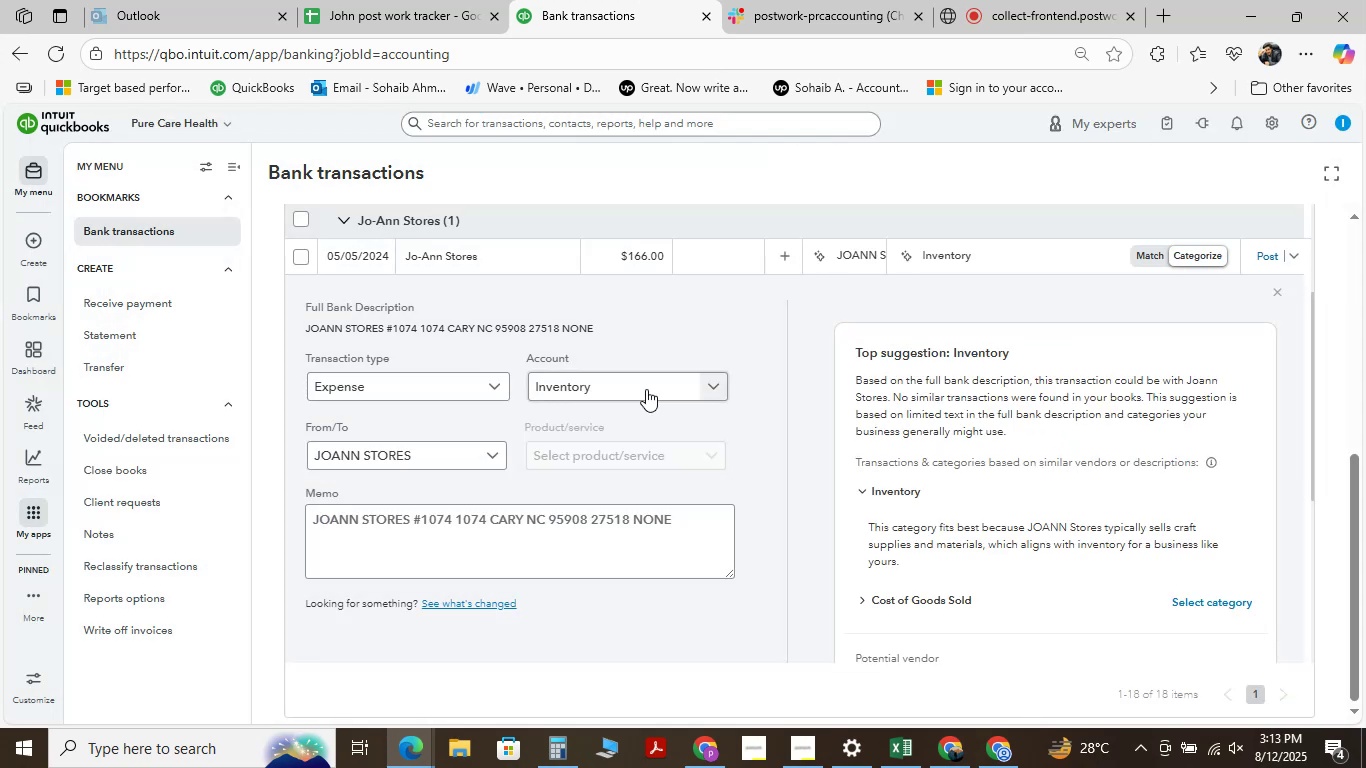 
left_click([712, 386])
 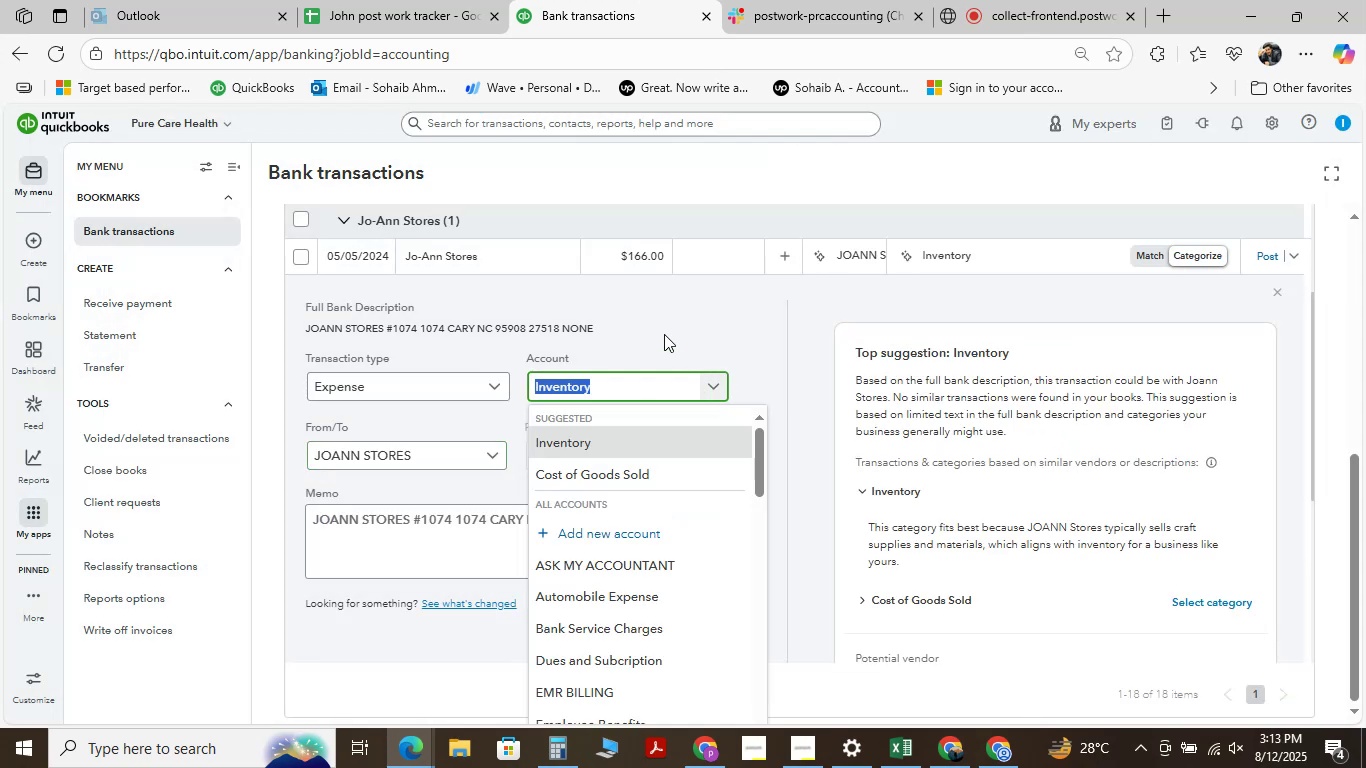 
type( )
key(Backspace)
type(share)
 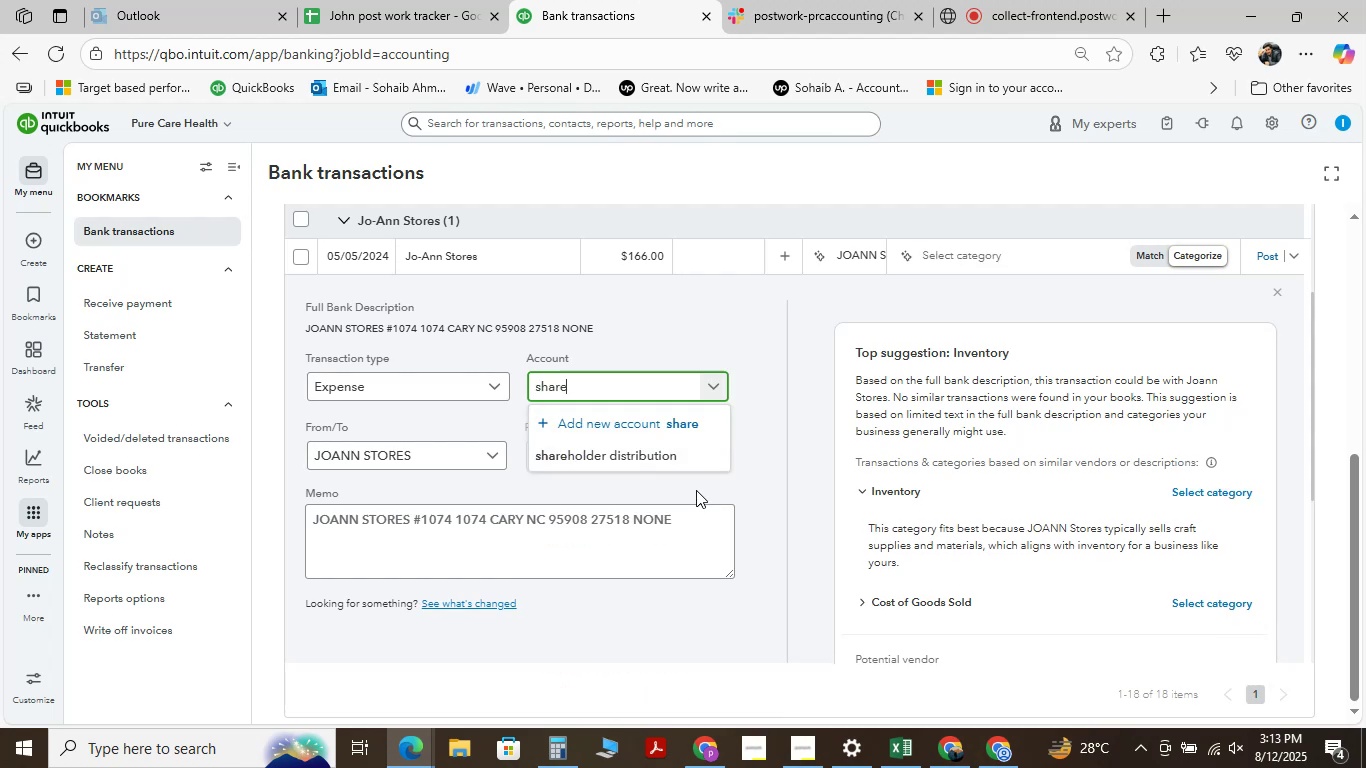 
left_click([676, 461])
 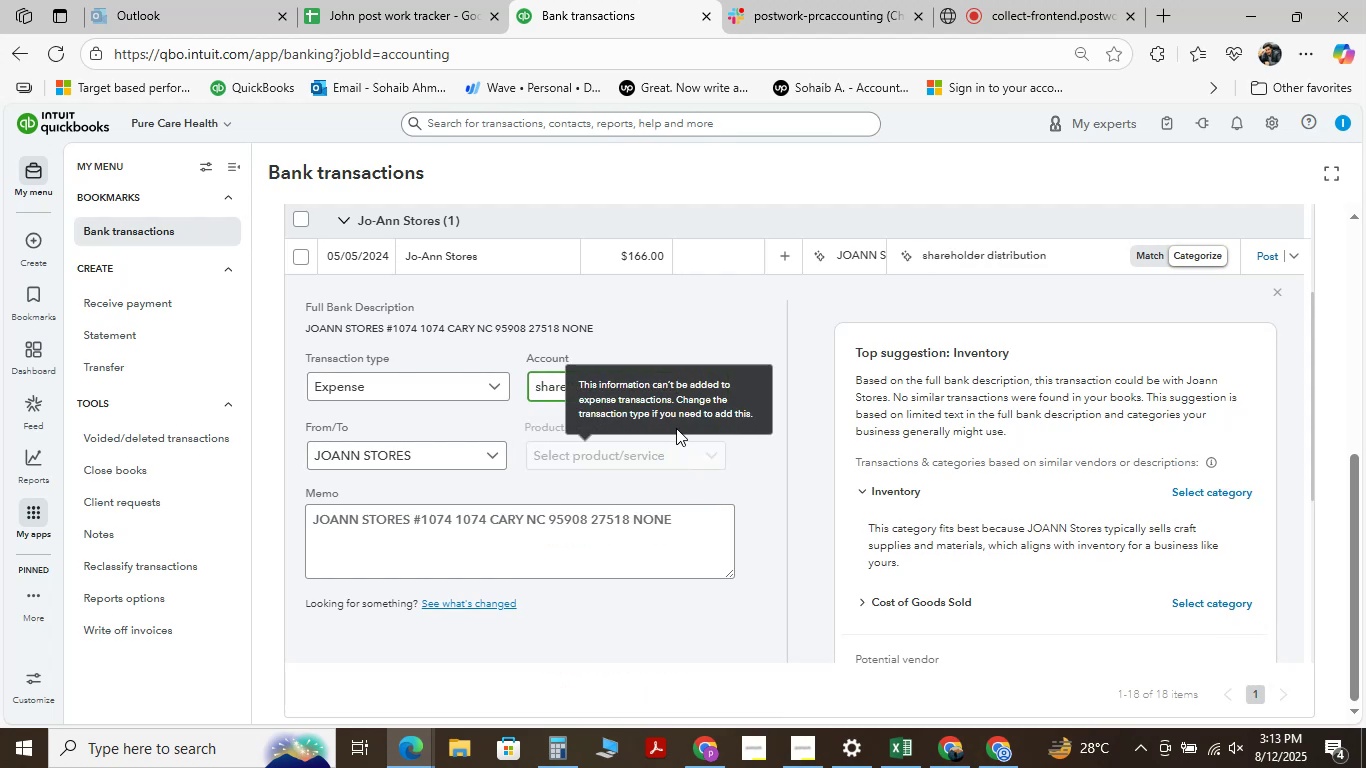 
scroll: coordinate [510, 482], scroll_direction: down, amount: 4.0
 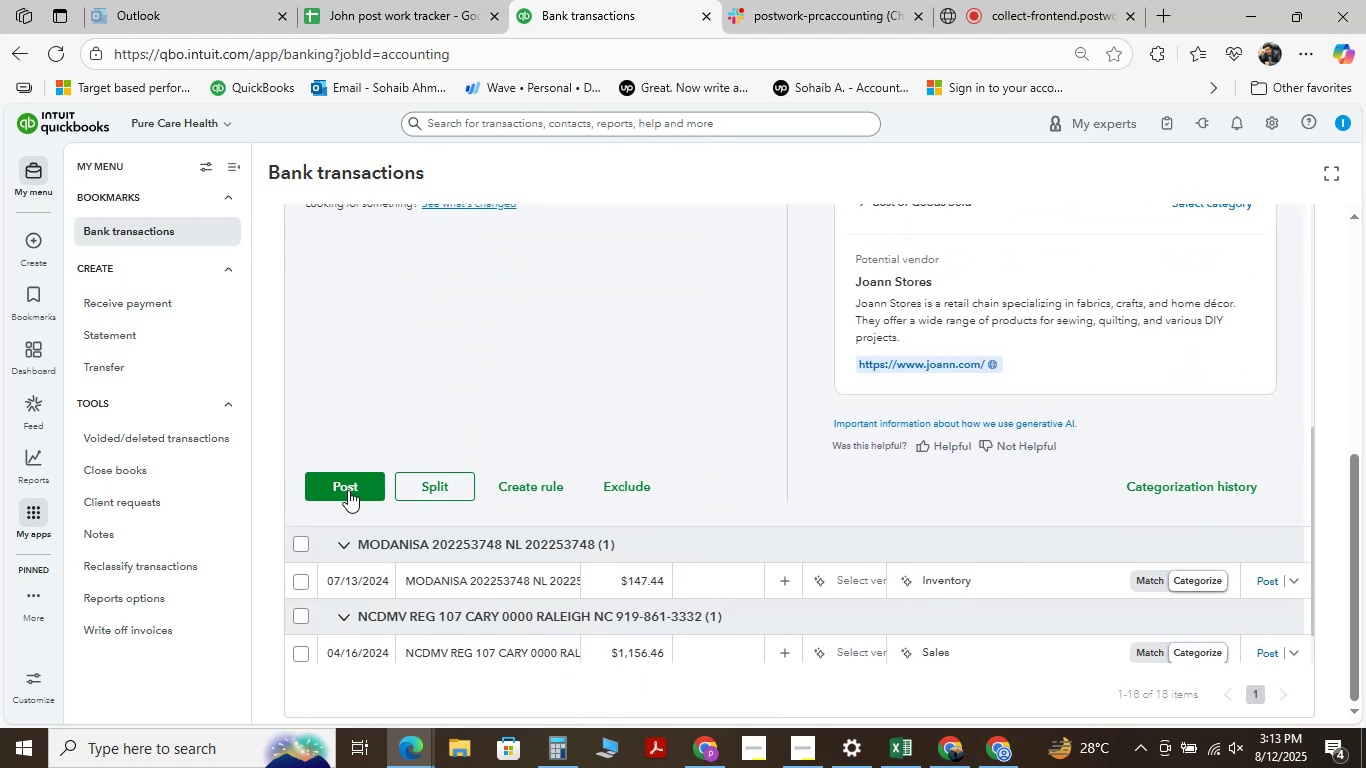 
left_click([348, 490])
 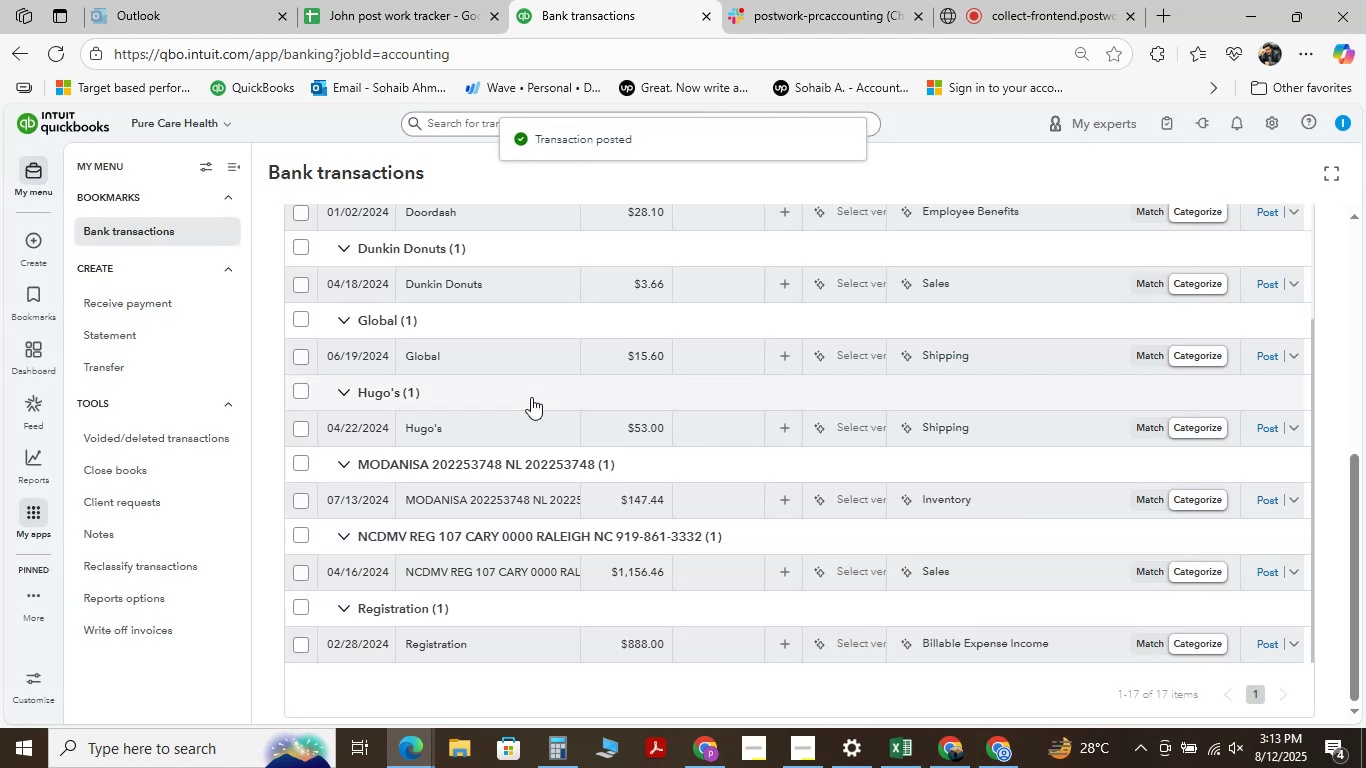 
wait(7.25)
 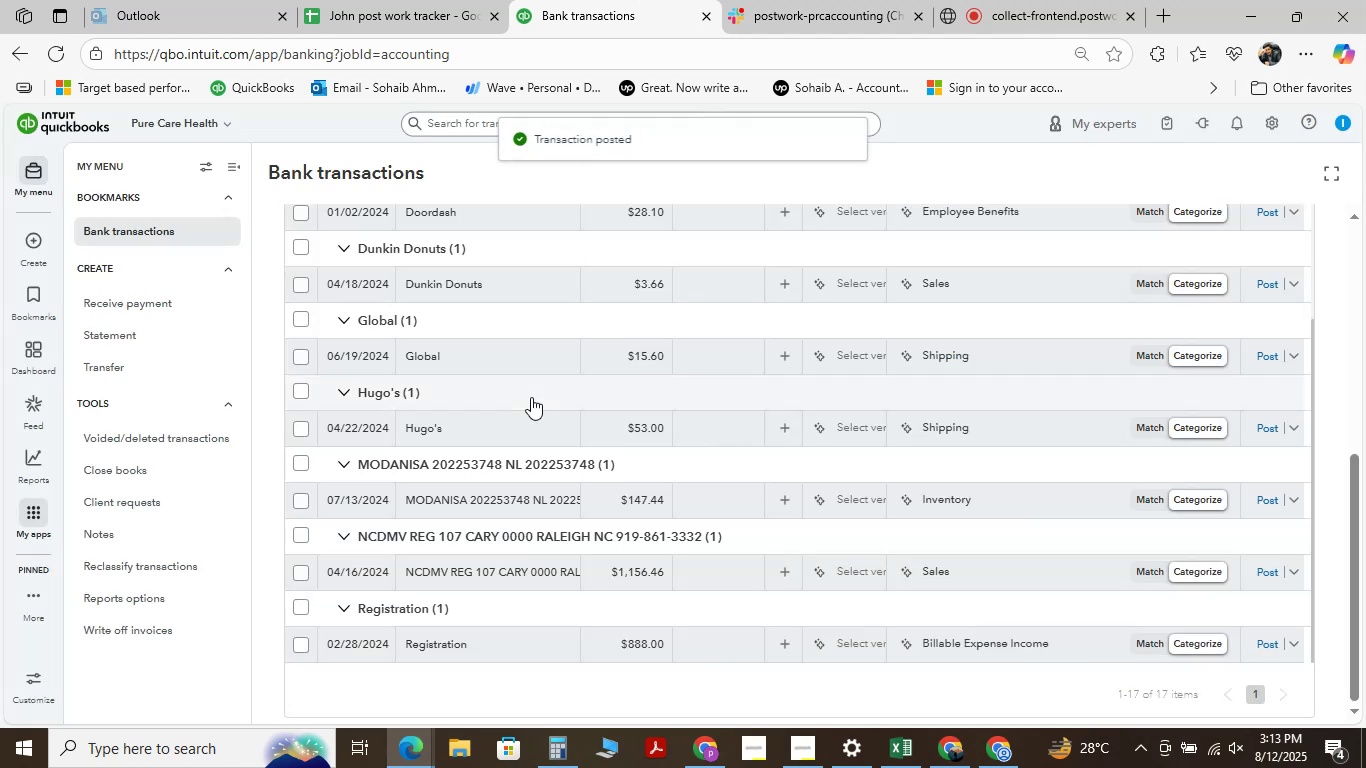 
scroll: coordinate [531, 397], scroll_direction: down, amount: 4.0
 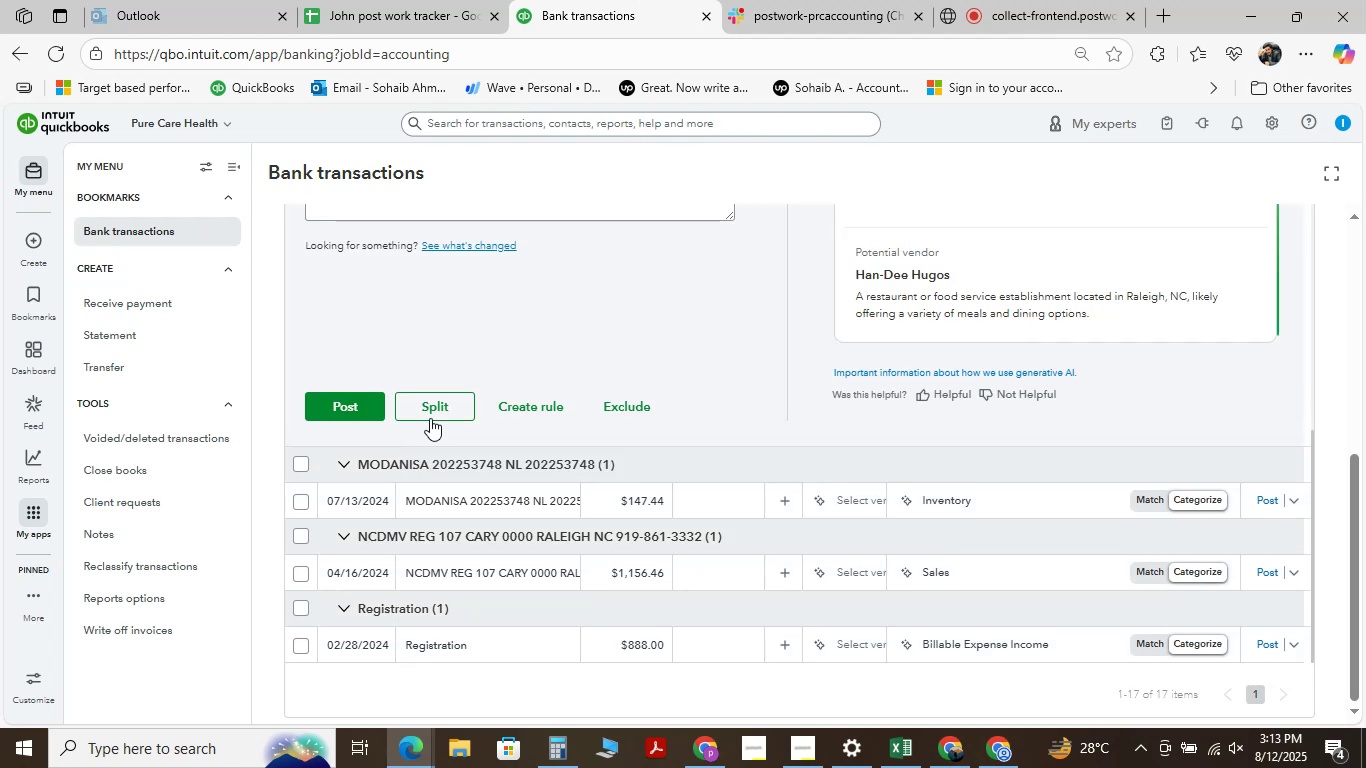 
wait(5.38)
 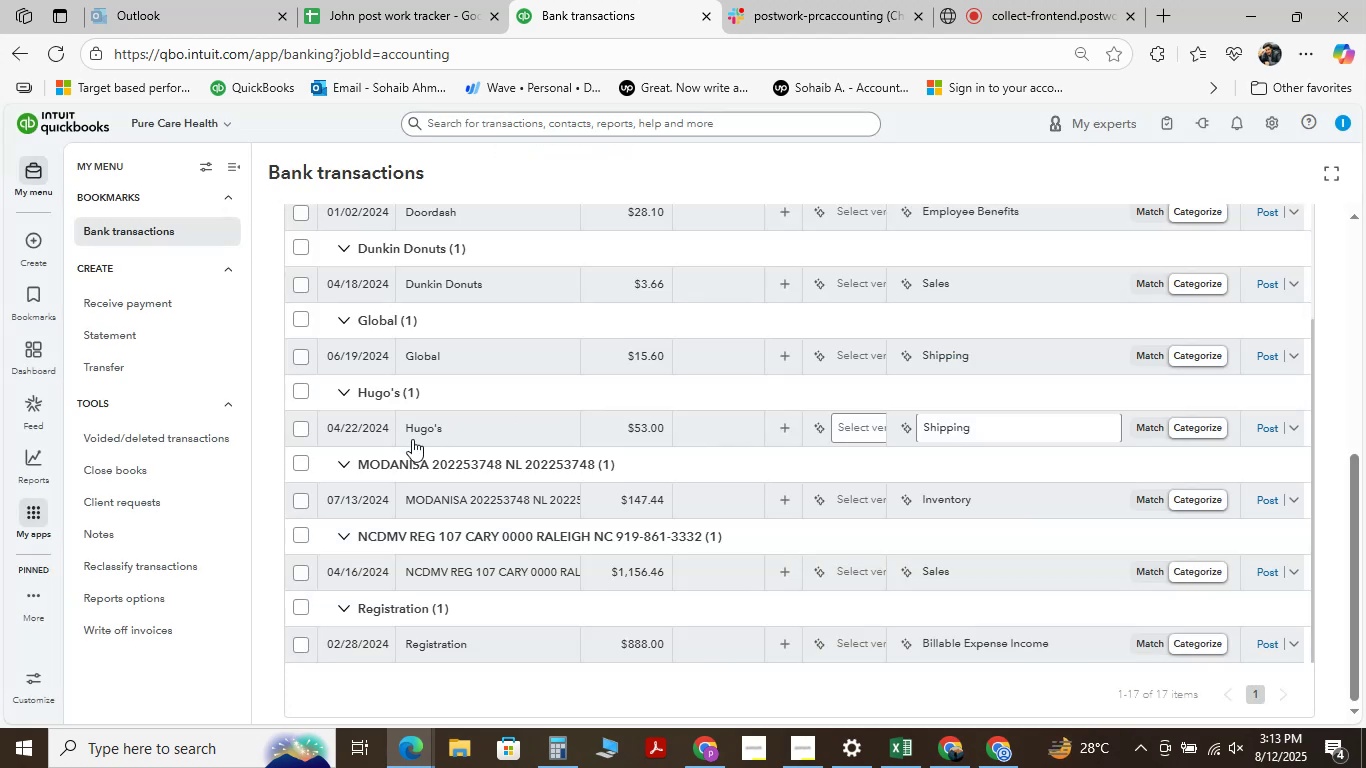 
scroll: coordinate [421, 336], scroll_direction: up, amount: 3.0
 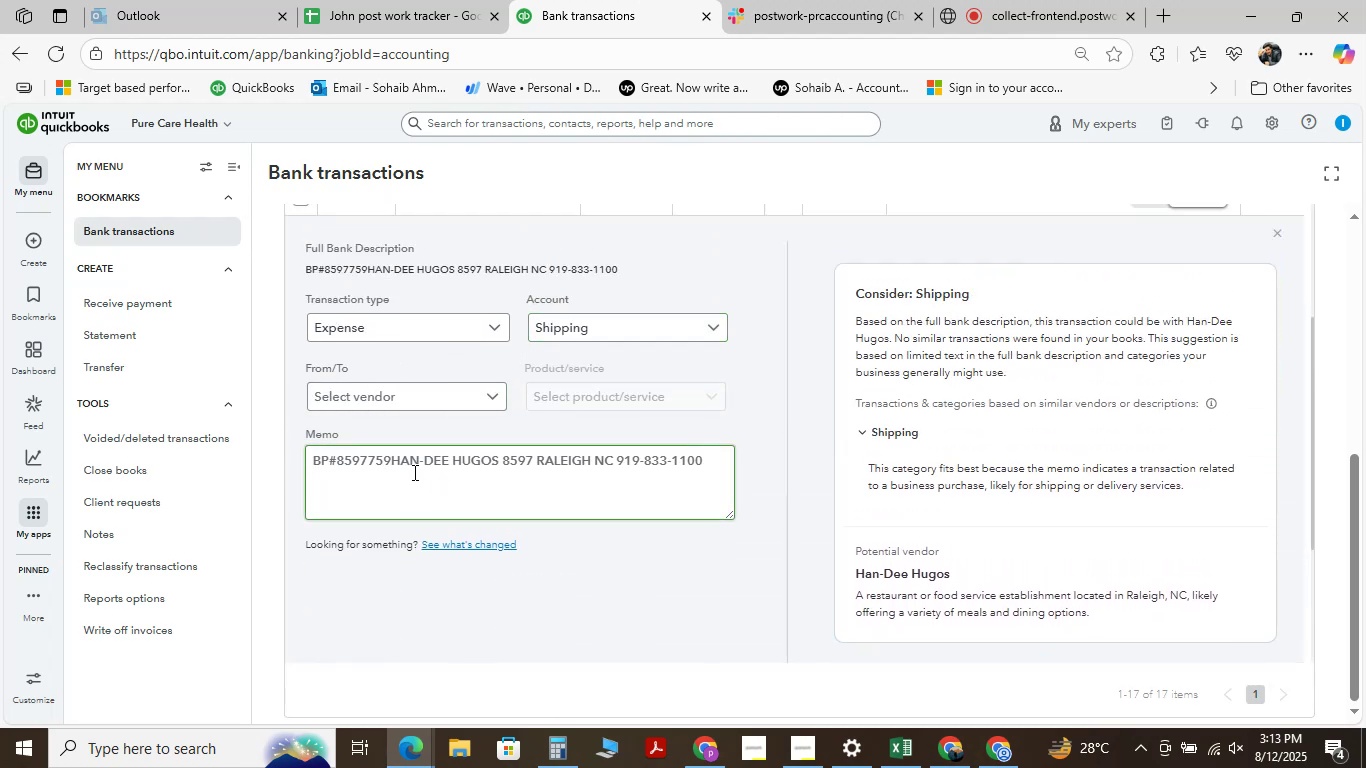 
scroll: coordinate [376, 495], scroll_direction: down, amount: 1.0
 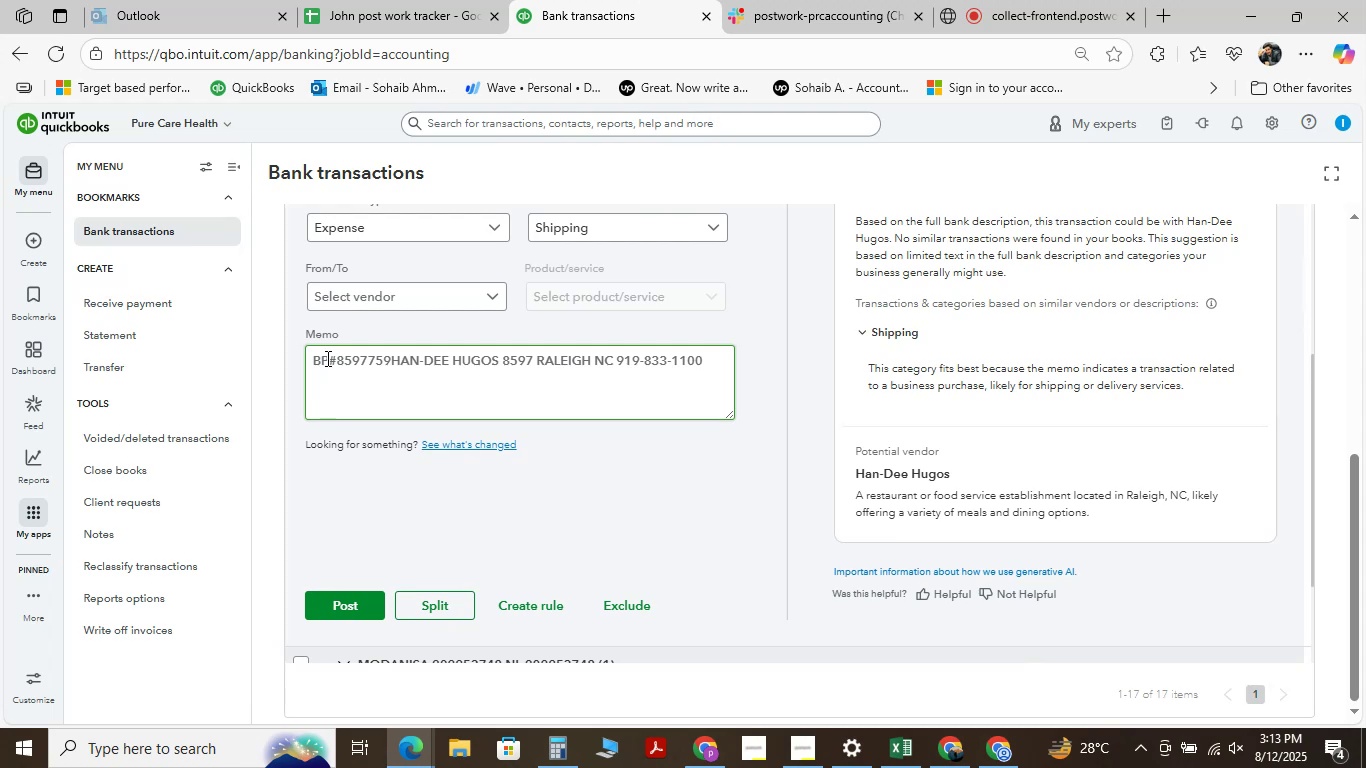 
left_click([309, 356])
 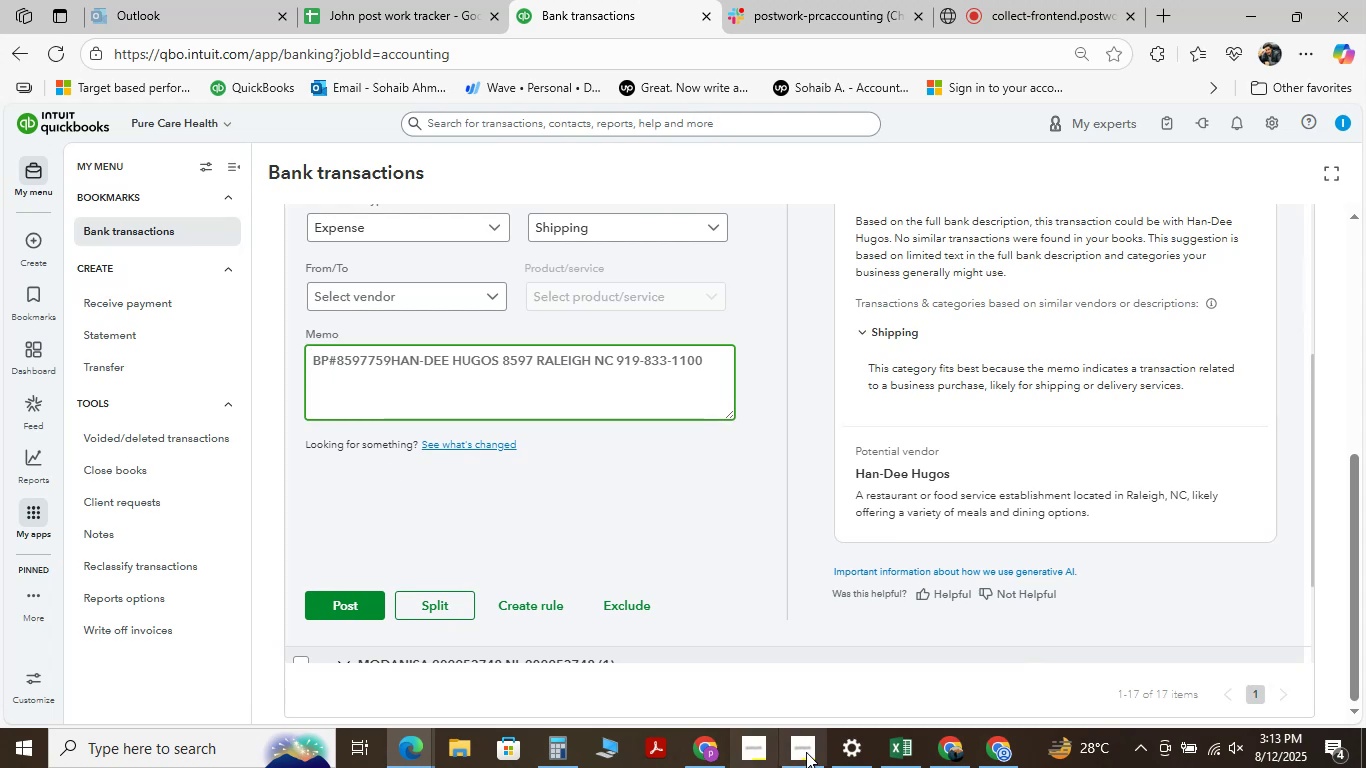 
left_click([908, 767])
 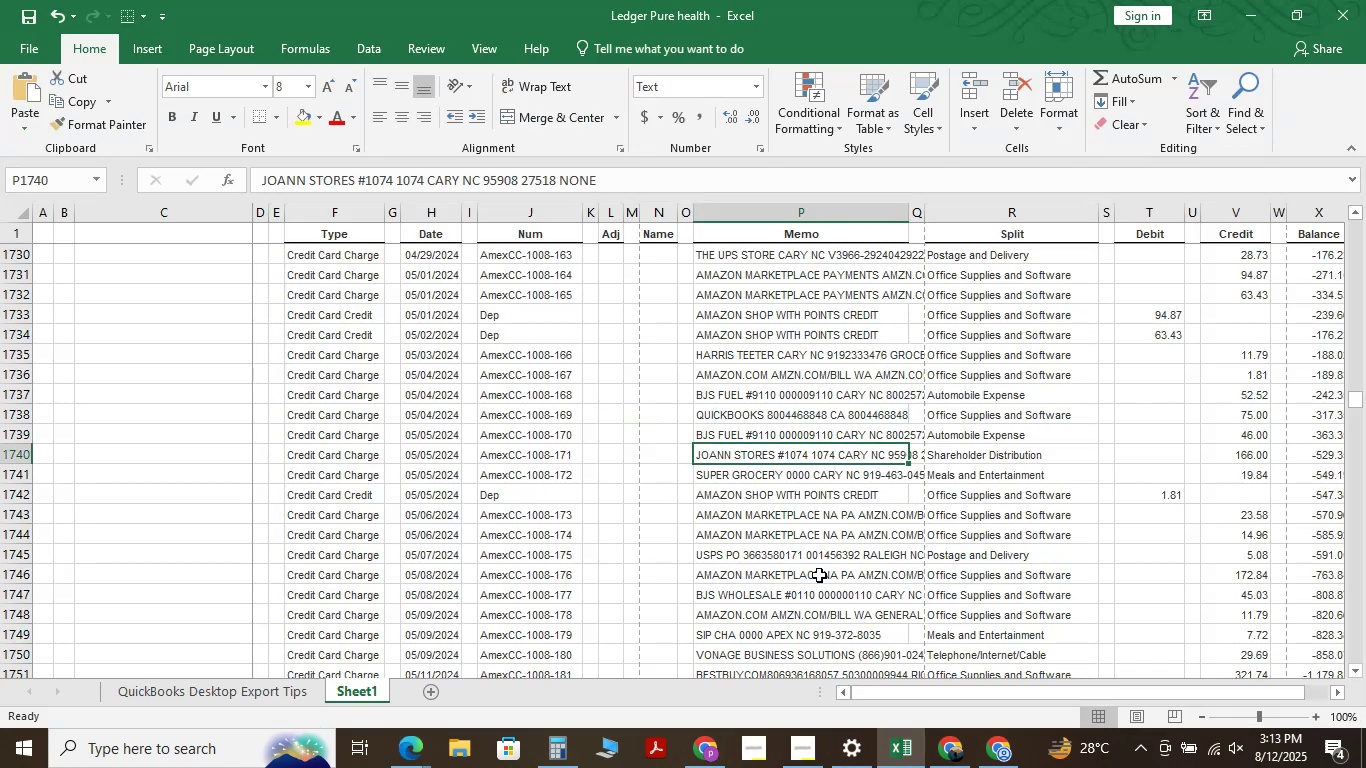 
key(Control+F)
 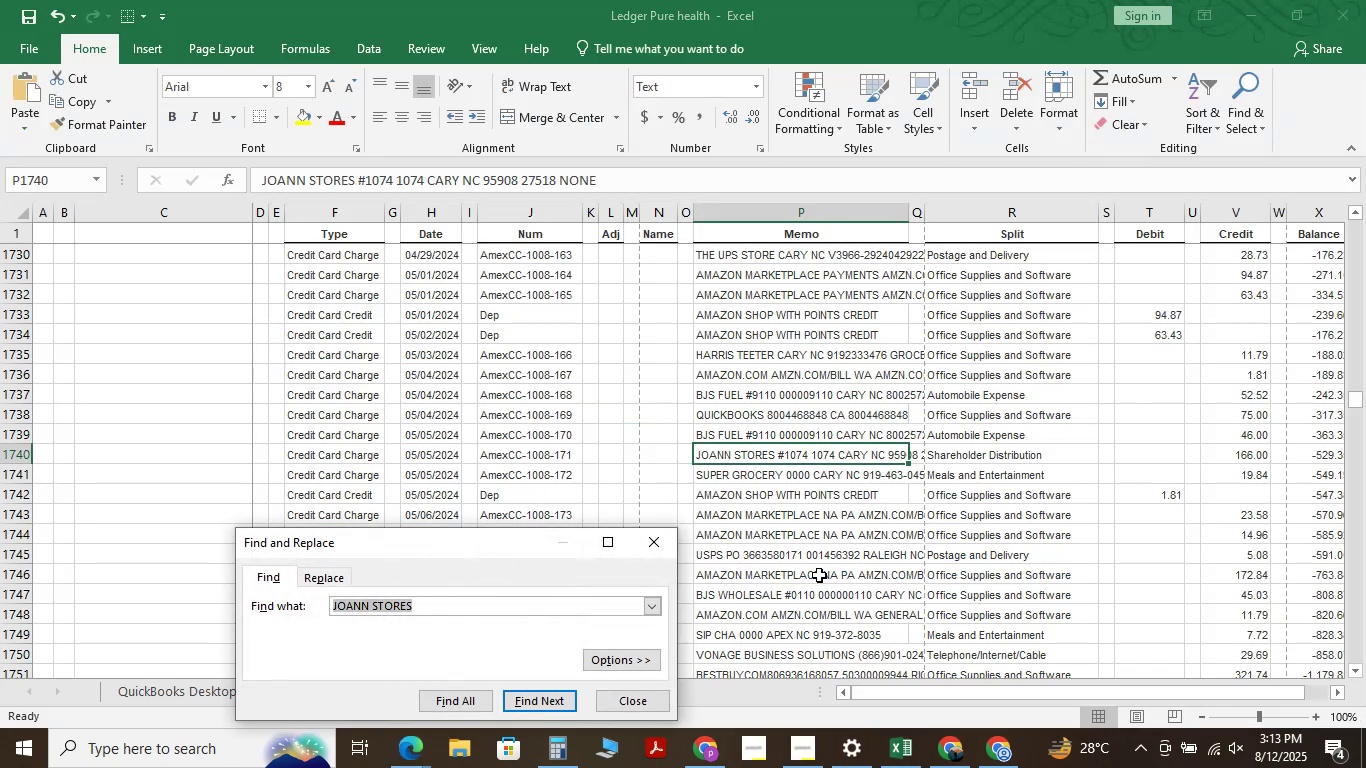 
key(Backspace)
type(bp)
key(NumpadEnter)
key(NumpadEnter)
key(NumpadEnter)
 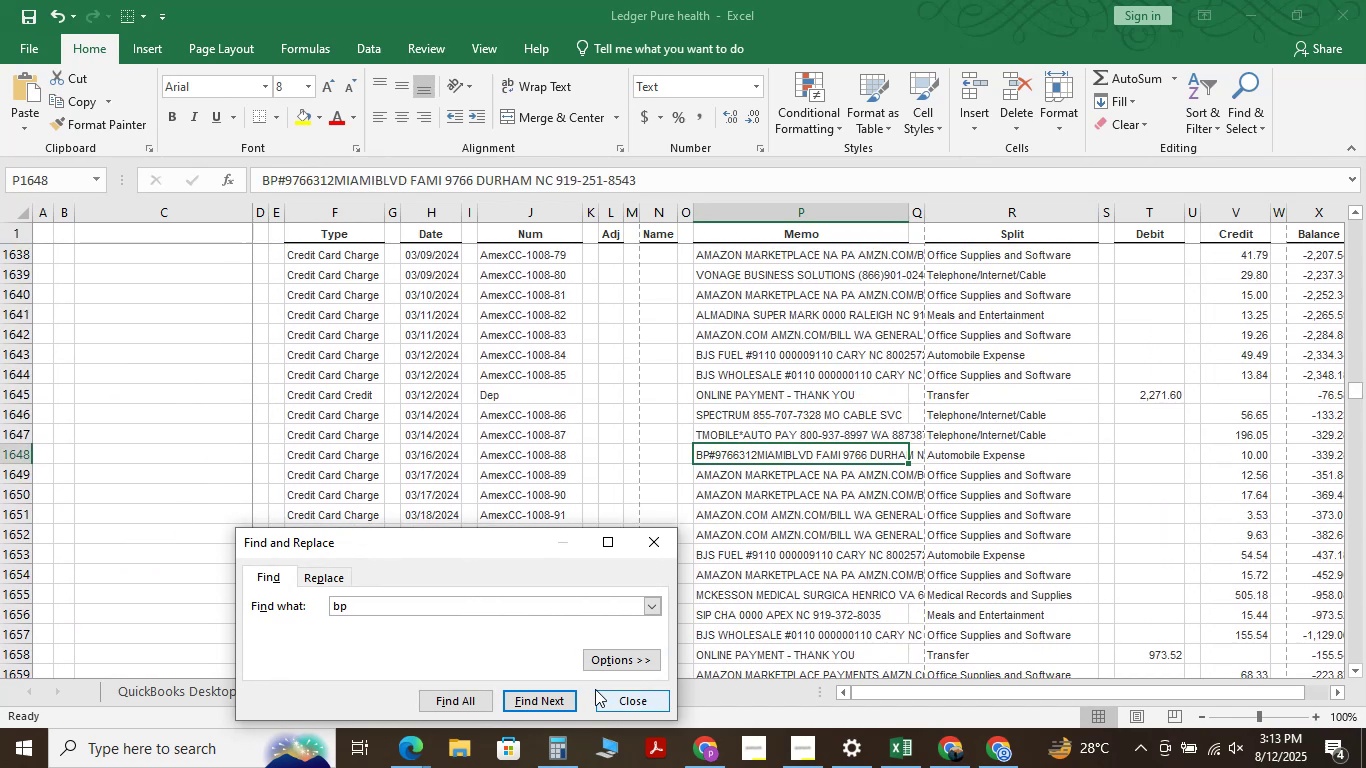 
left_click([639, 704])
 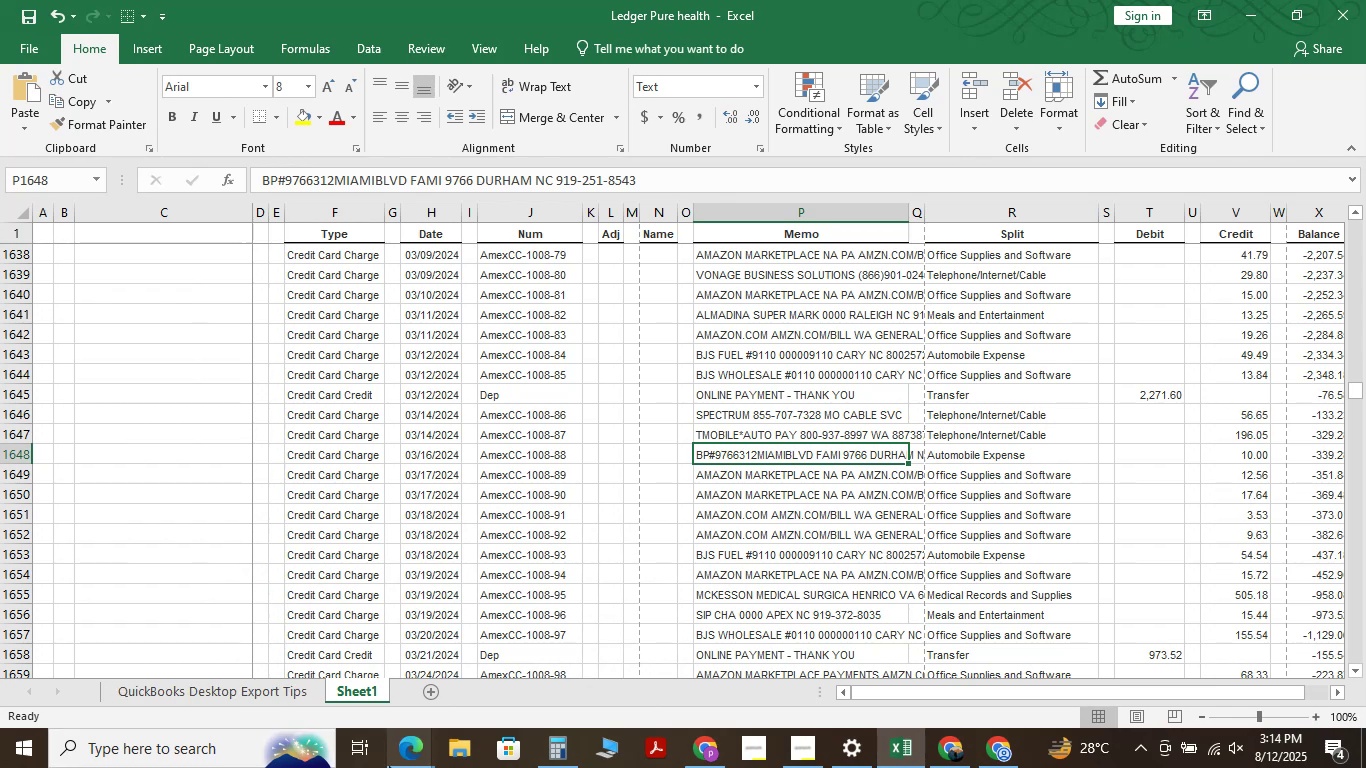 
left_click([321, 665])
 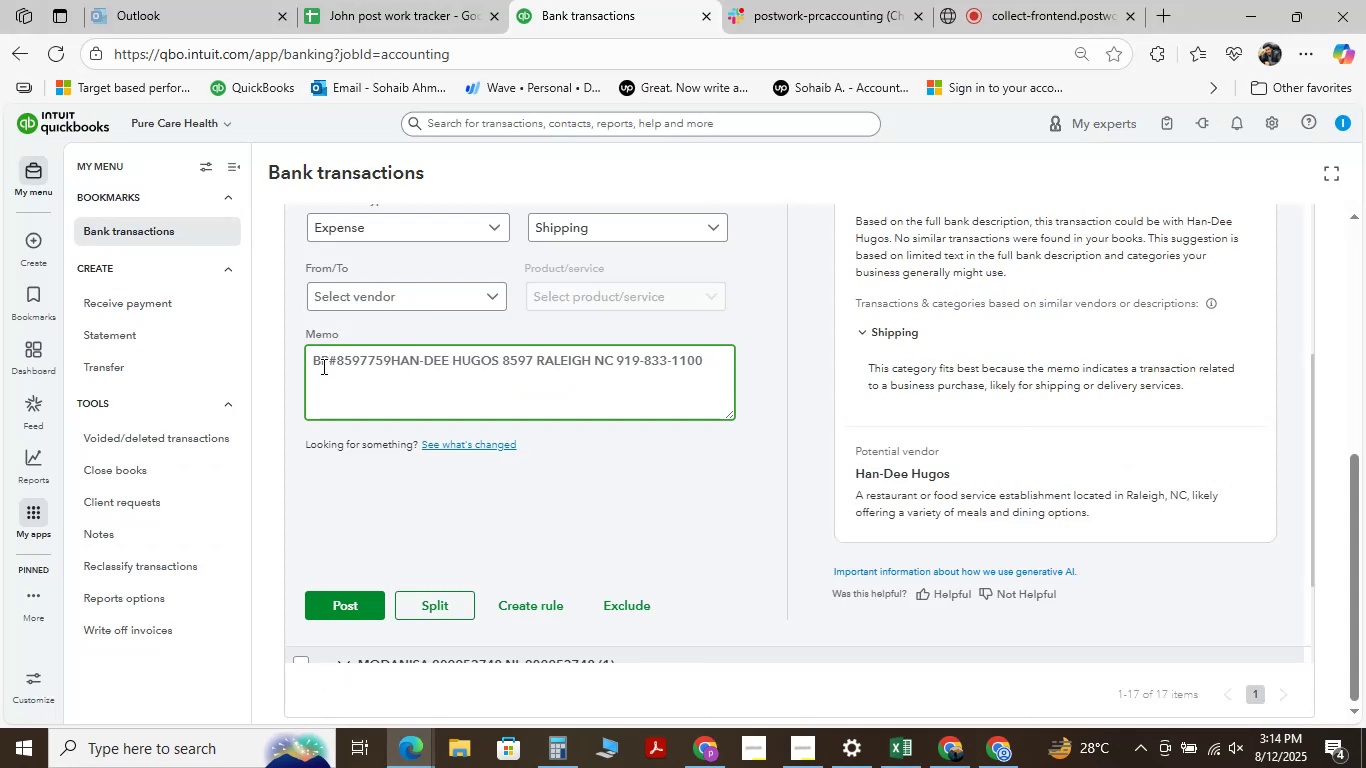 
left_click_drag(start_coordinate=[327, 362], to_coordinate=[313, 356])
 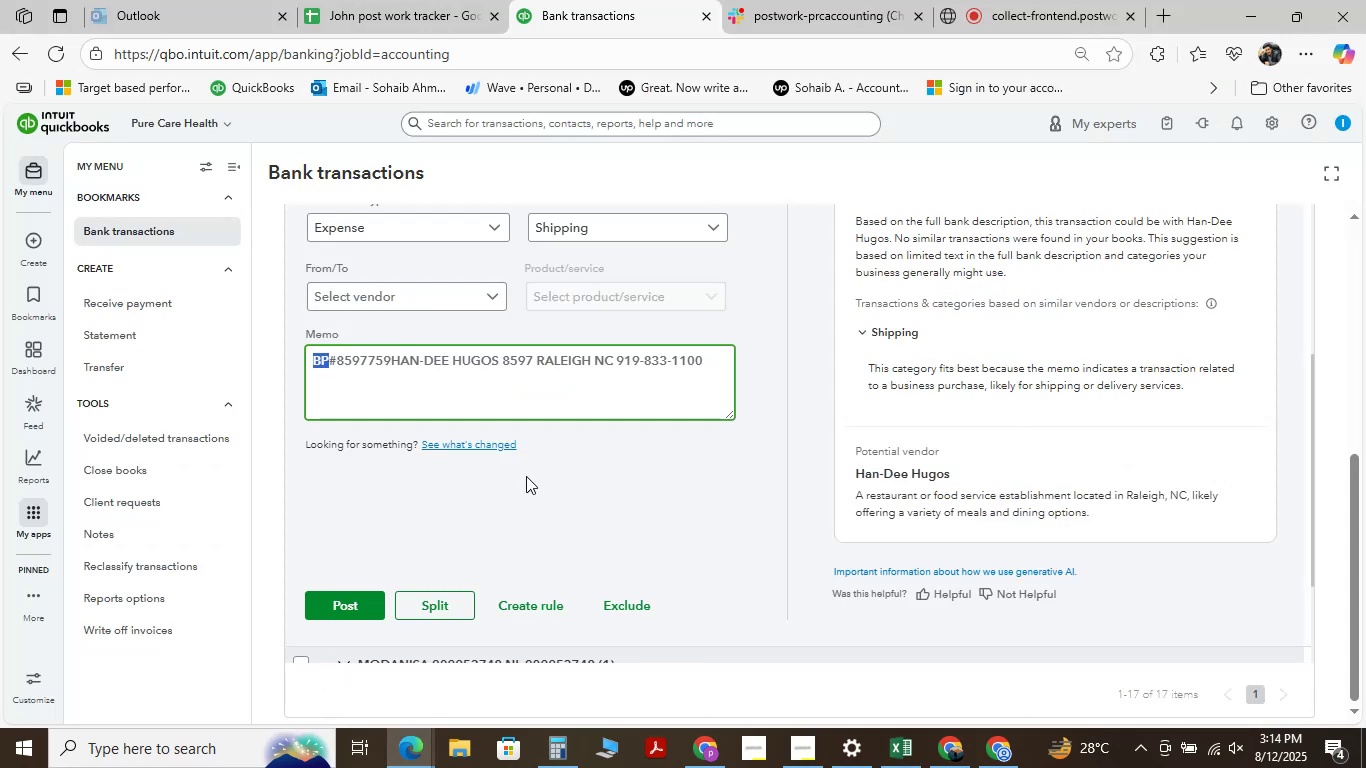 
key(Control+C)
 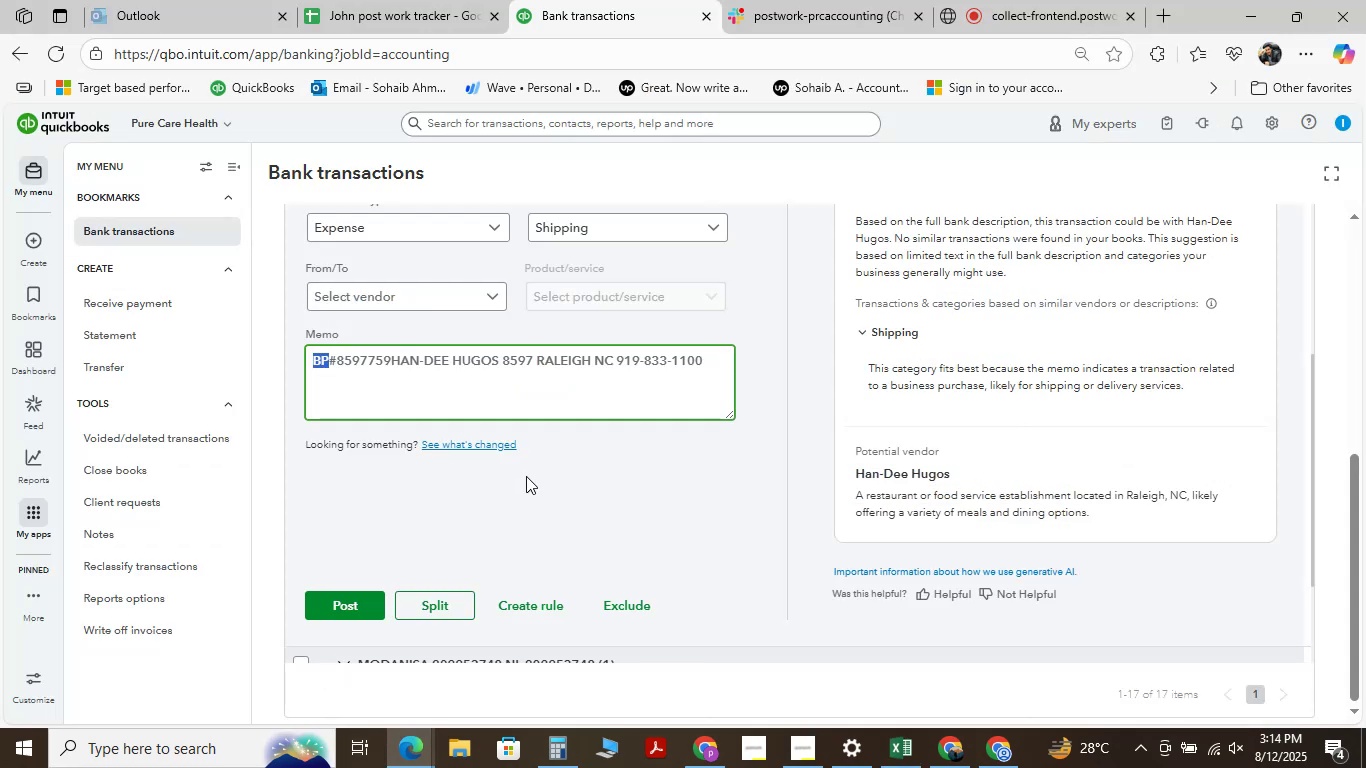 
scroll: coordinate [405, 419], scroll_direction: up, amount: 3.0
 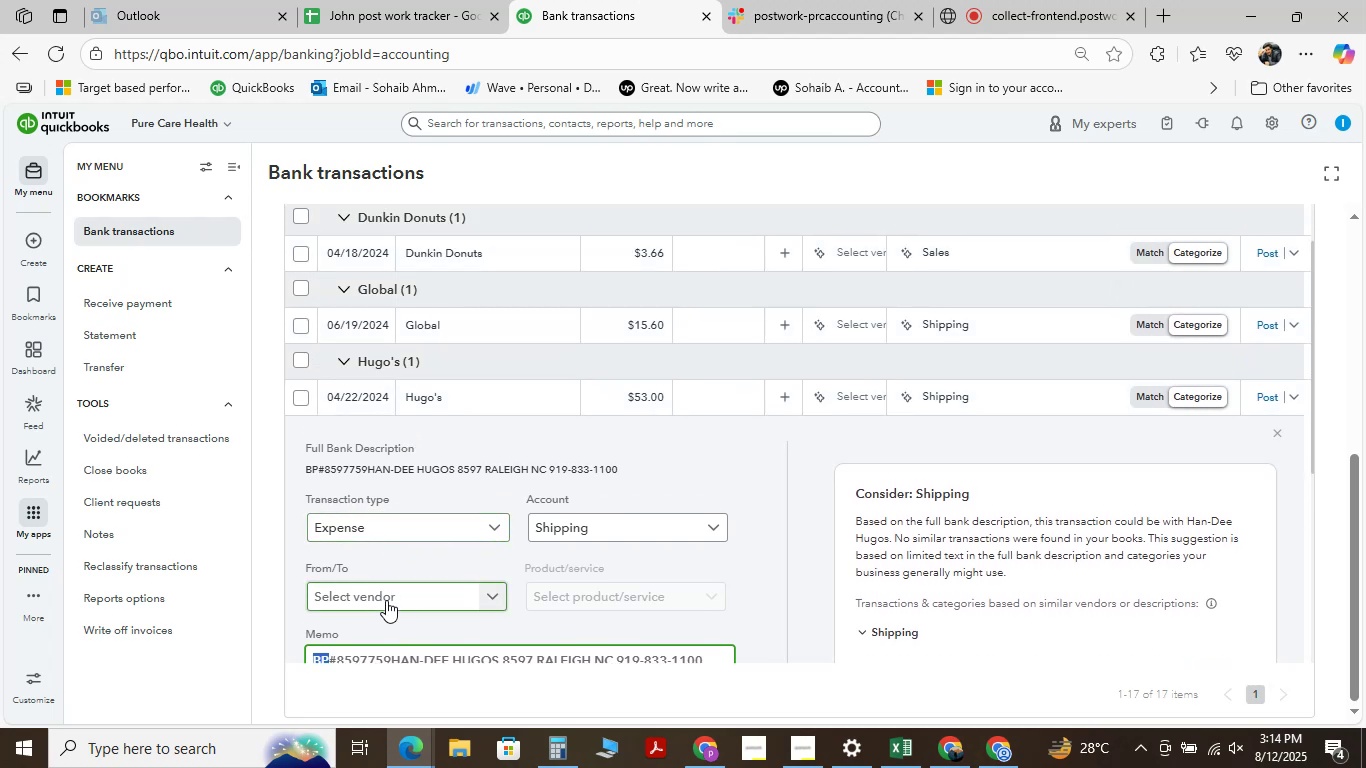 
left_click([387, 601])
 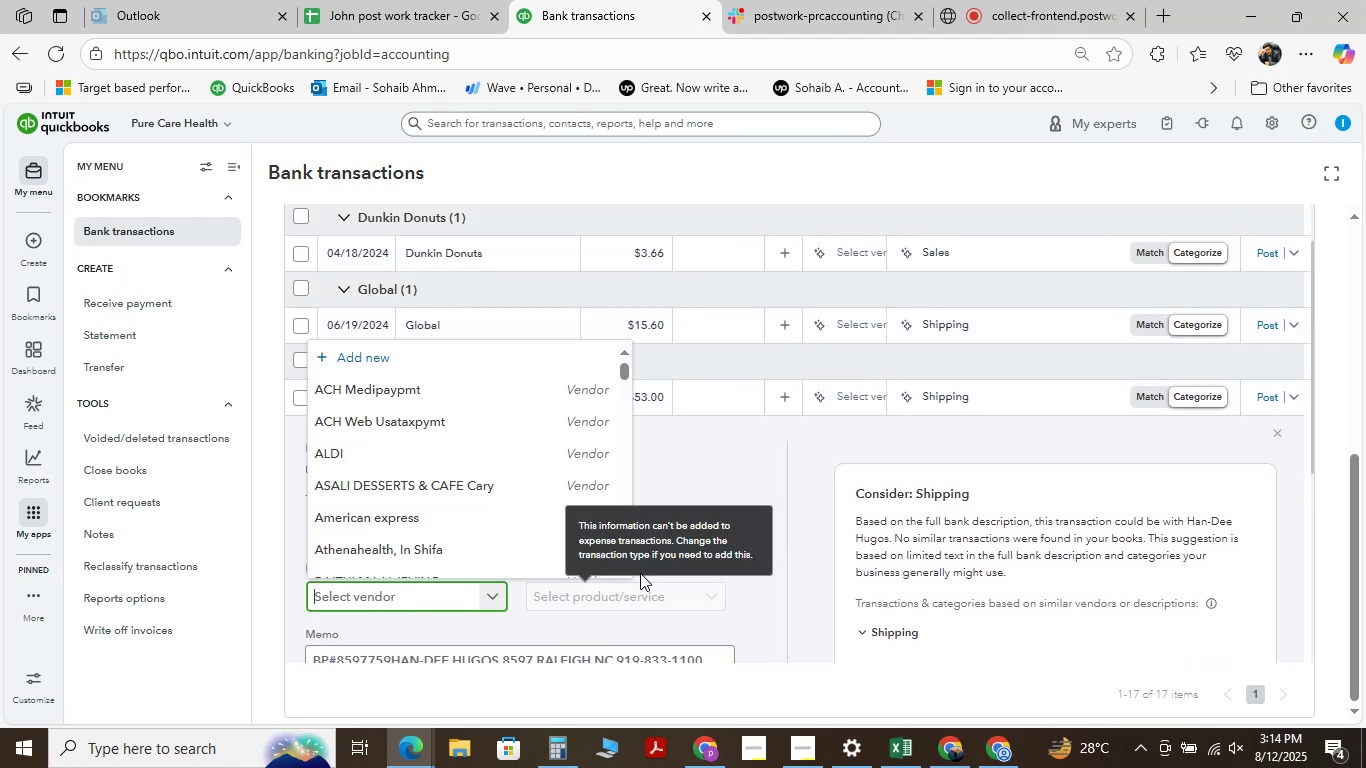 
key(B)
 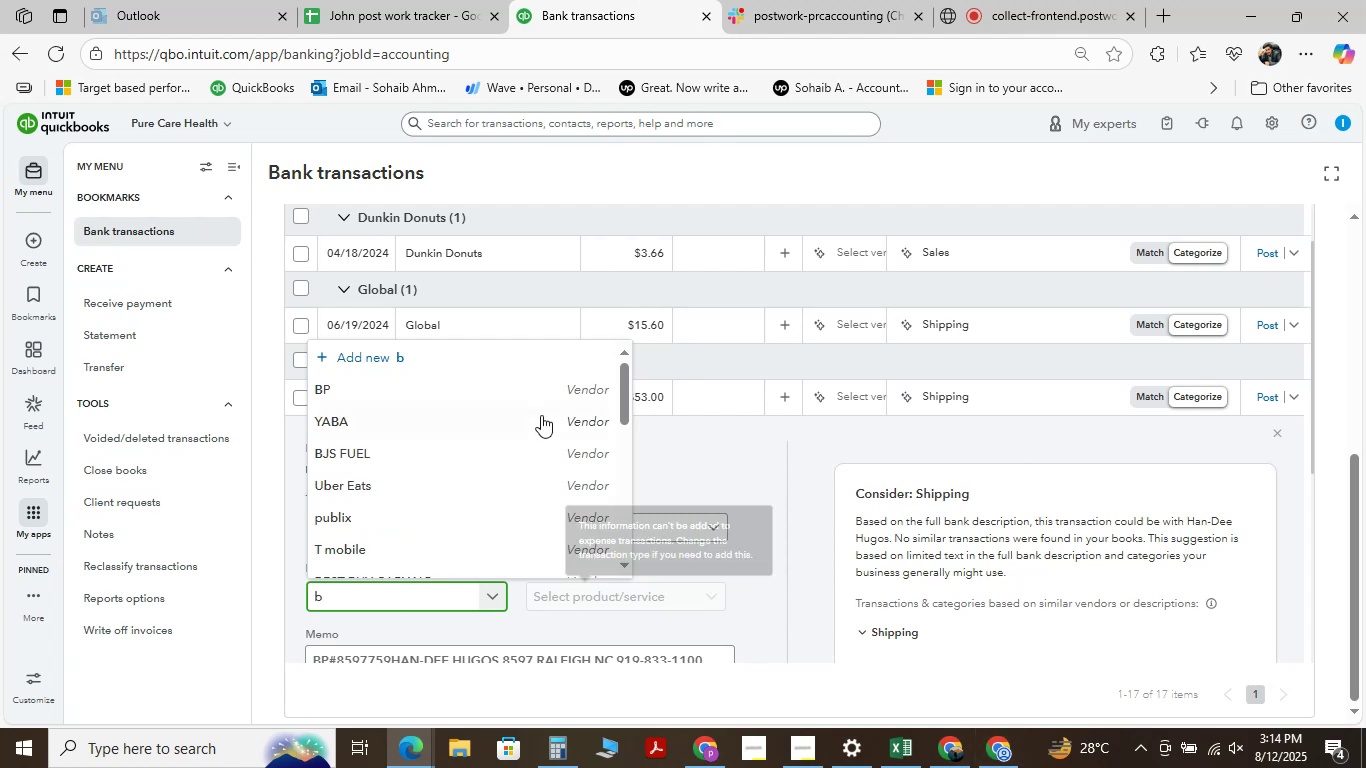 
left_click([466, 401])
 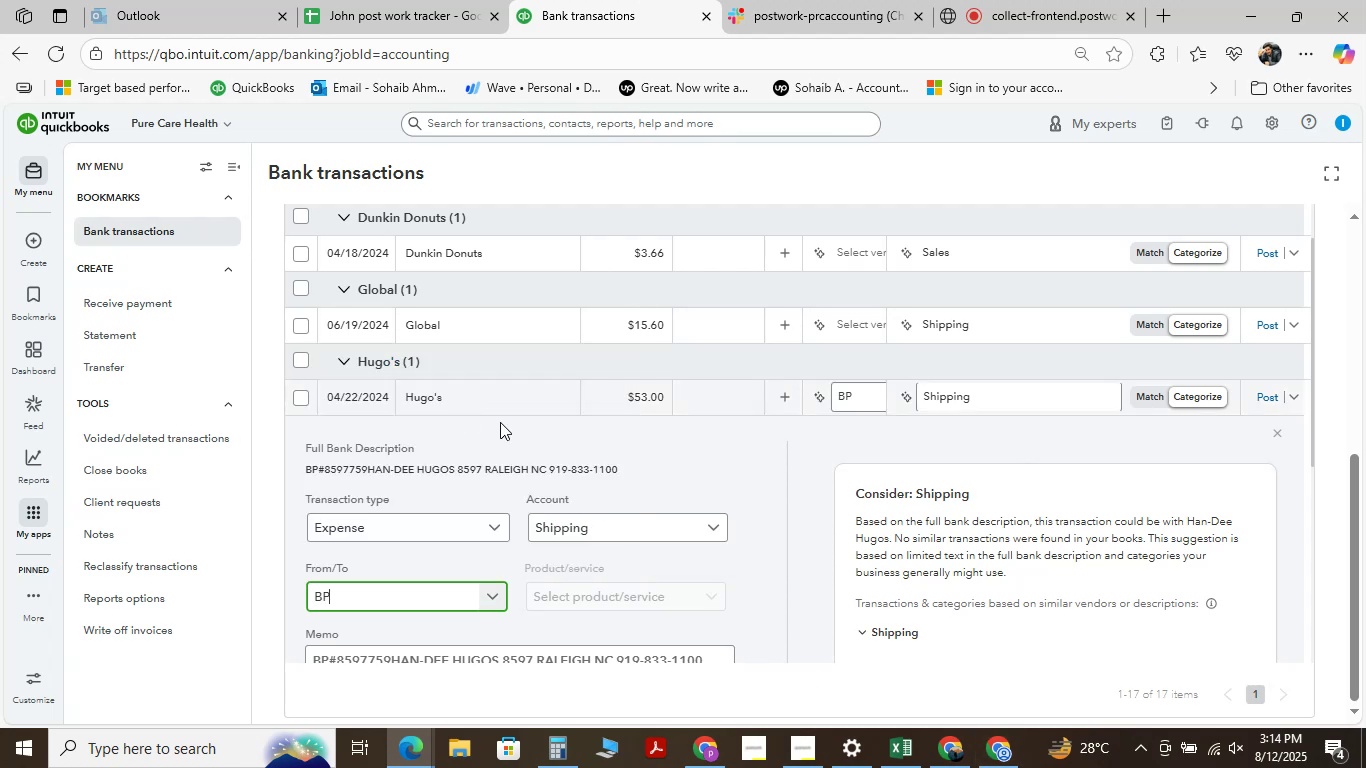 
scroll: coordinate [552, 458], scroll_direction: down, amount: 2.0
 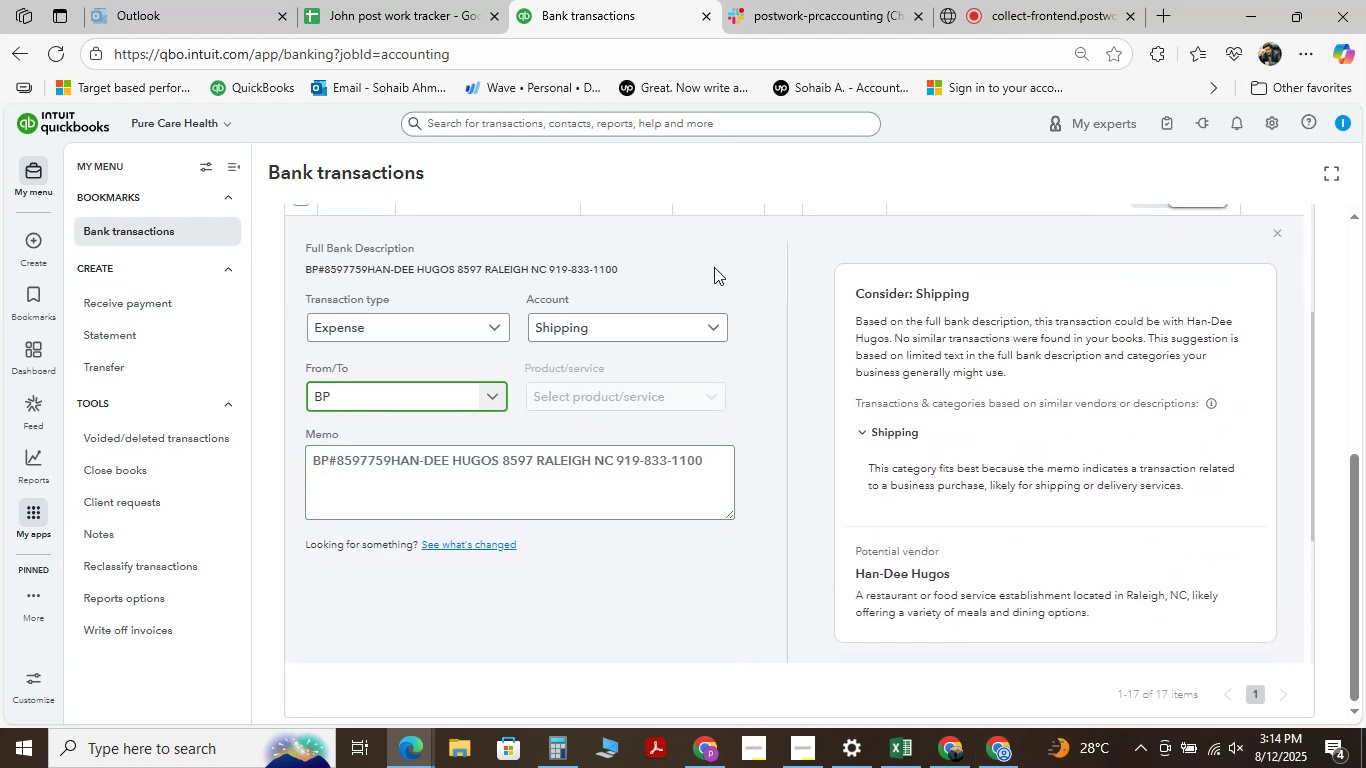 
left_click([714, 326])
 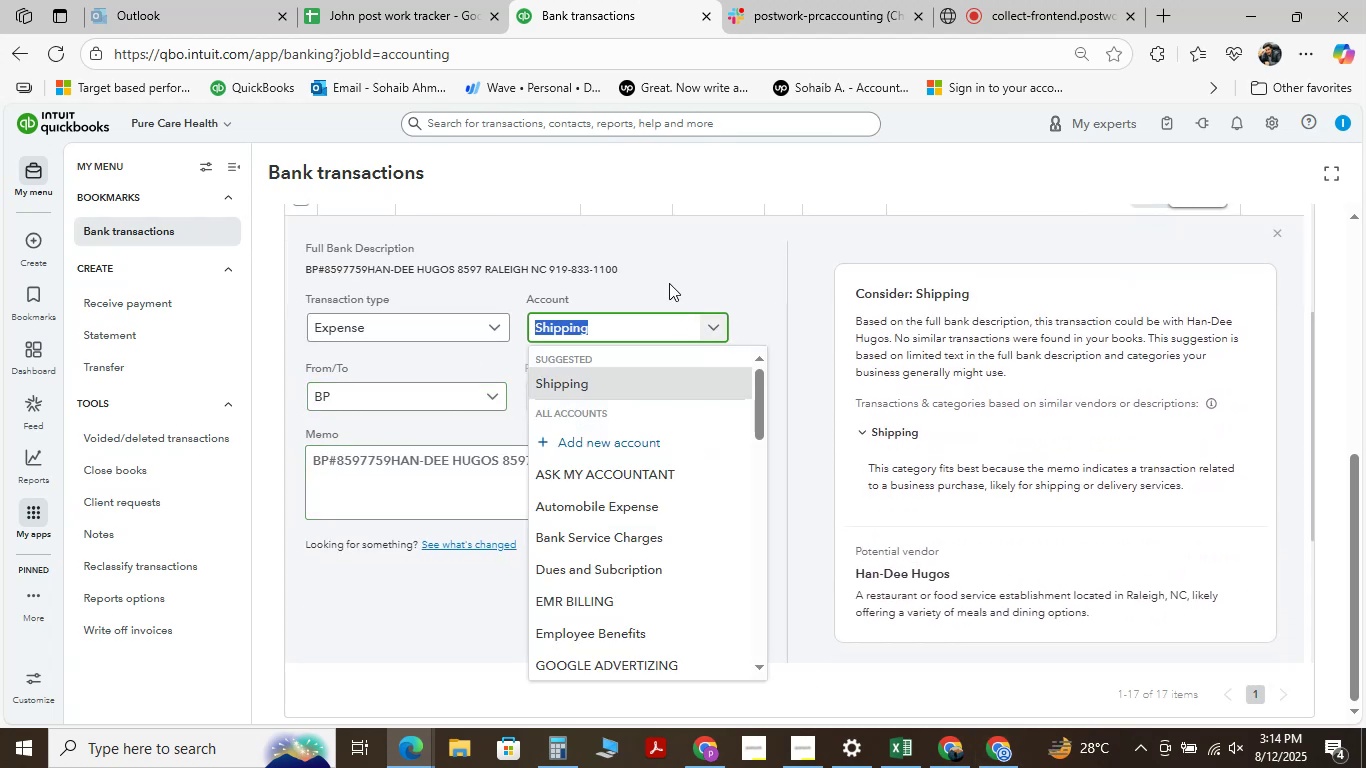 
type( au)
 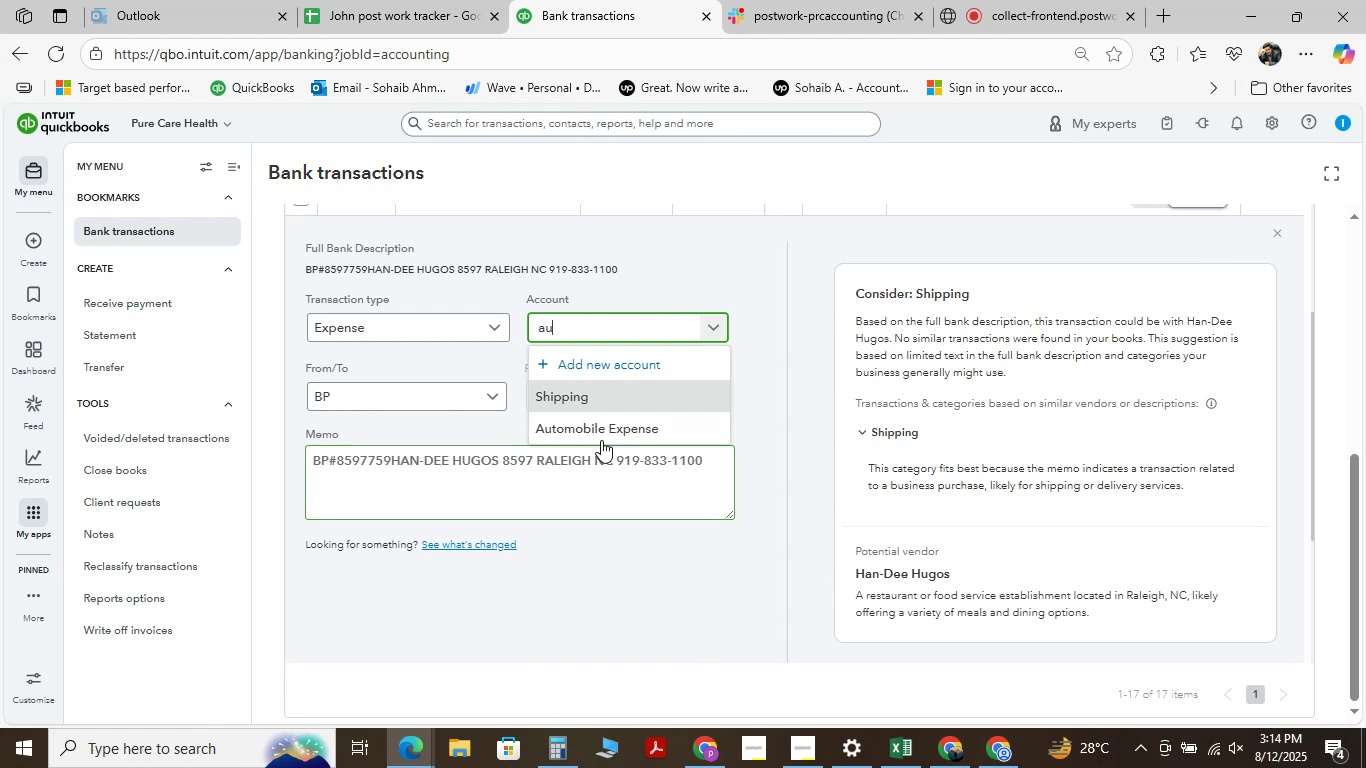 
left_click([604, 435])
 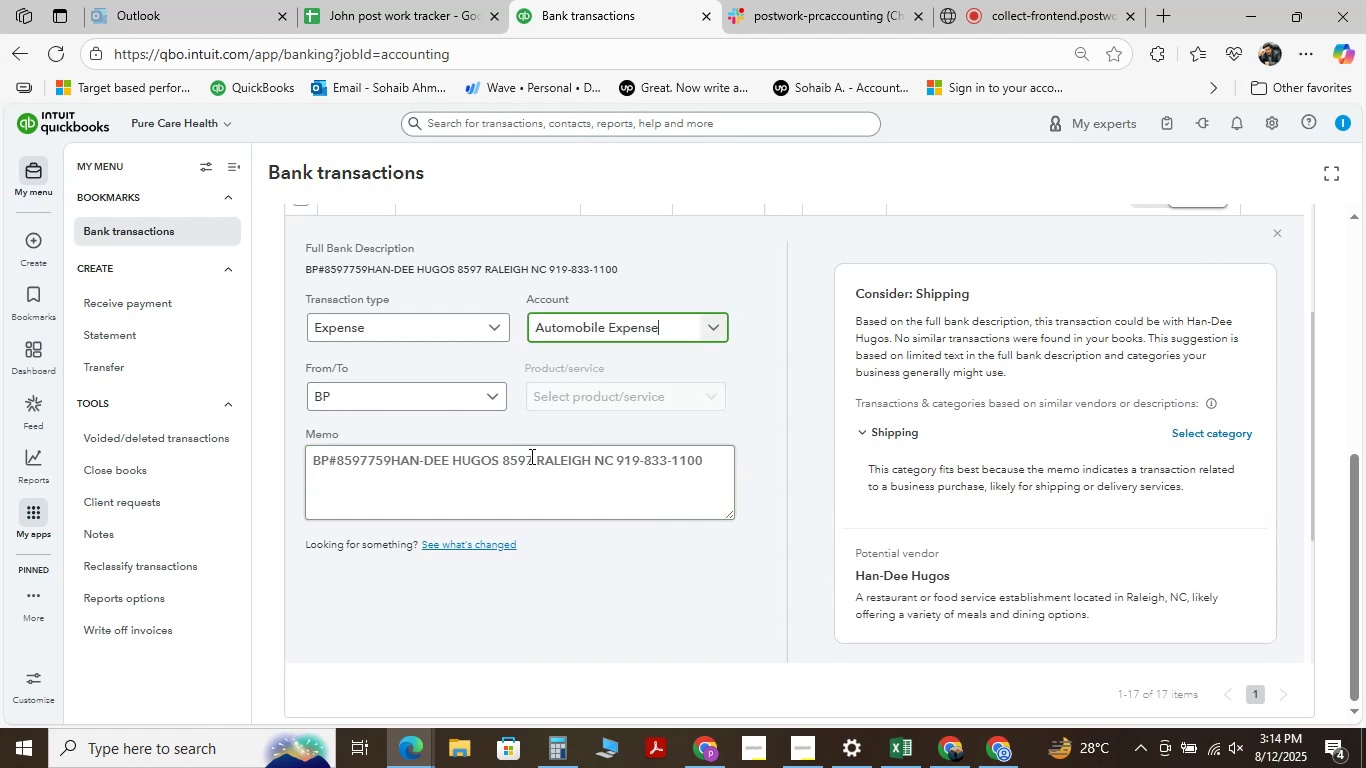 
scroll: coordinate [489, 466], scroll_direction: down, amount: 3.0
 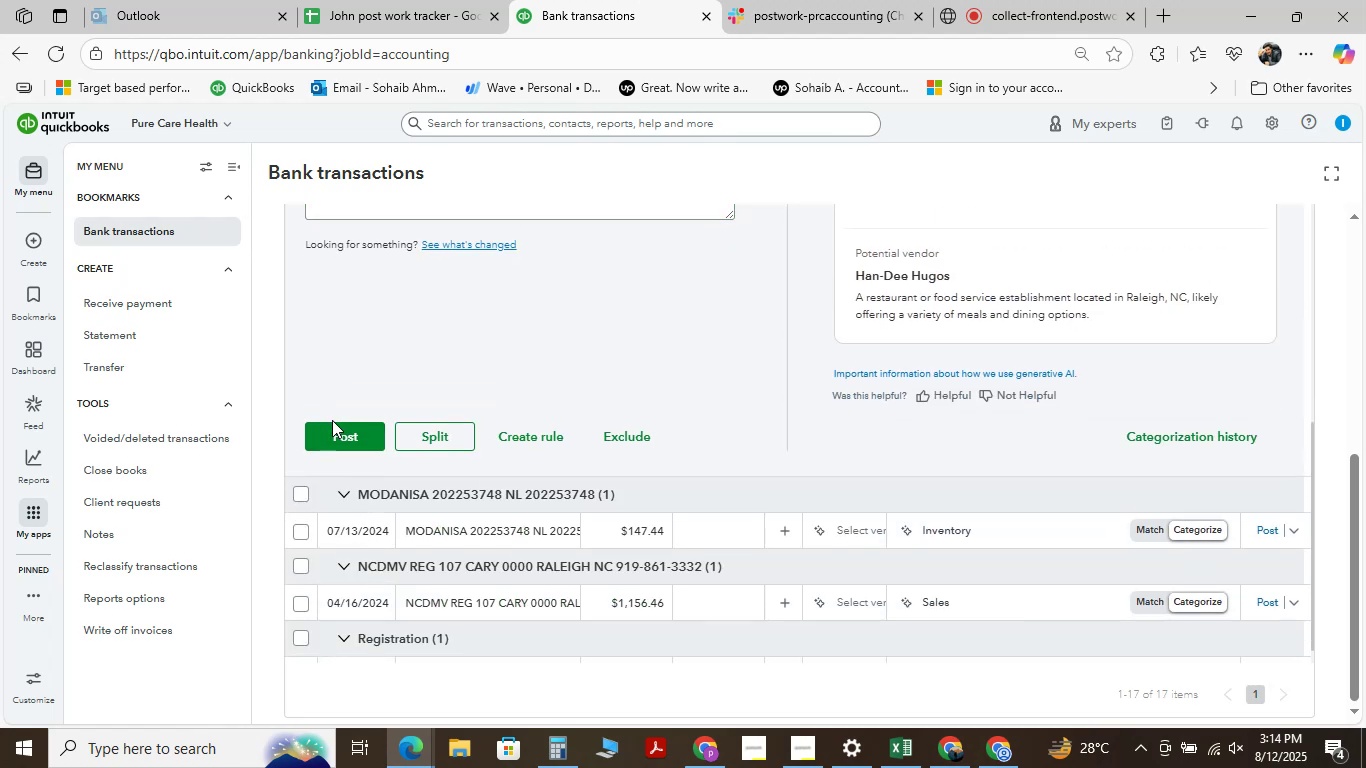 
left_click([333, 421])
 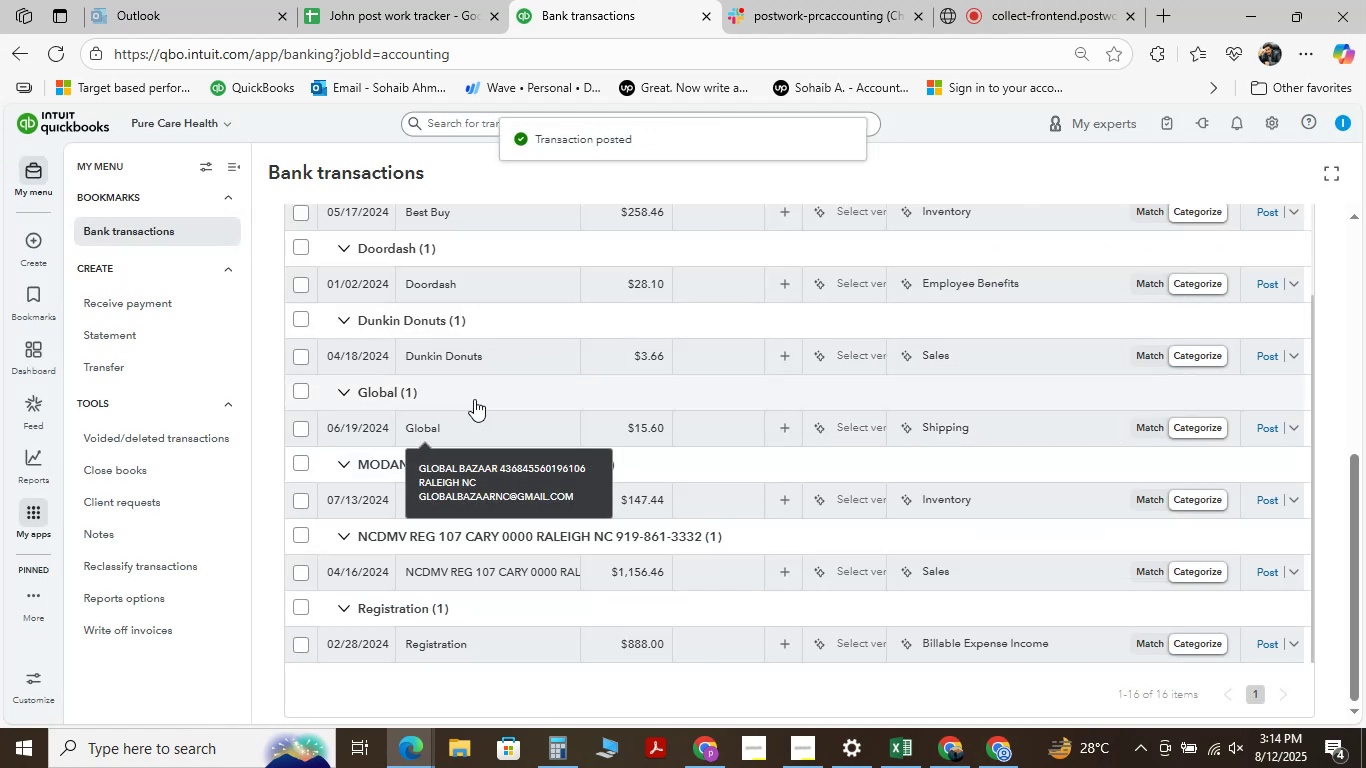 
wait(5.17)
 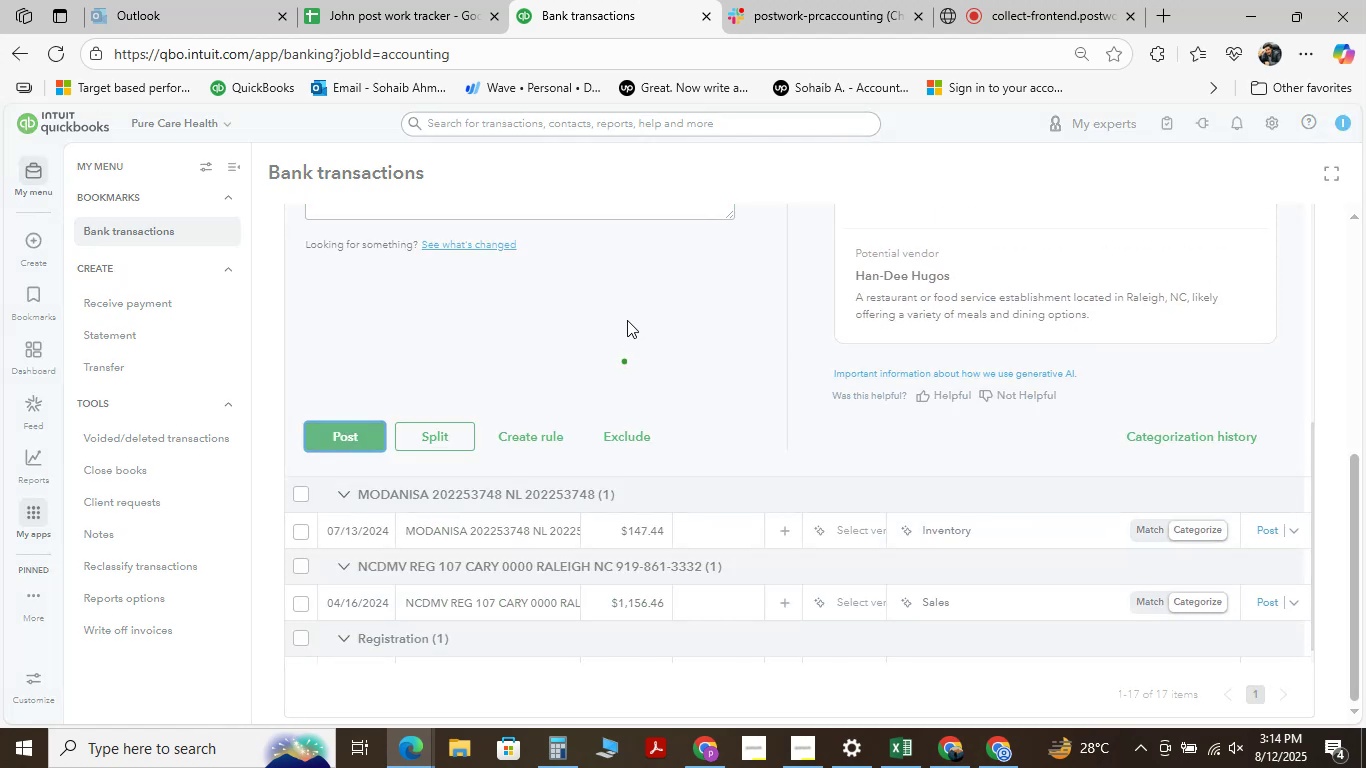 
scroll: coordinate [363, 412], scroll_direction: up, amount: 2.0
 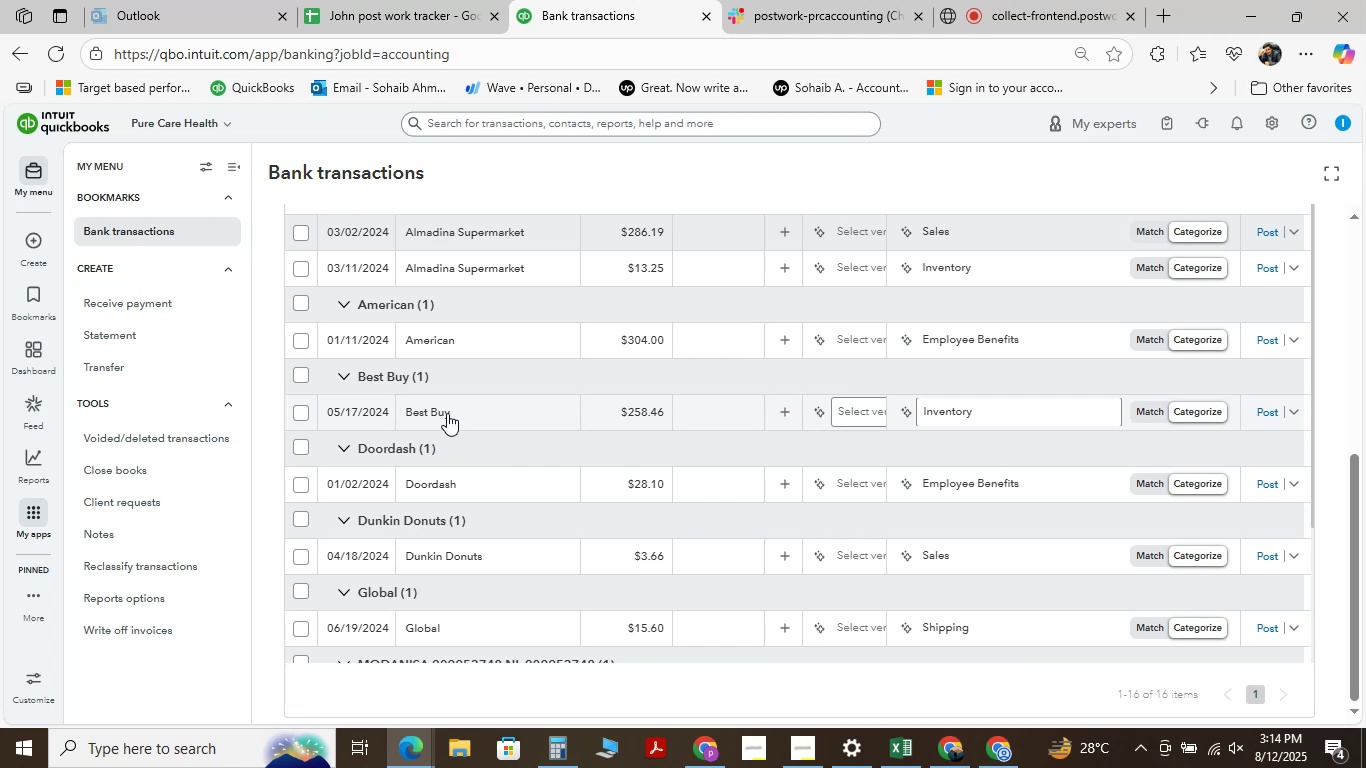 
left_click([447, 413])
 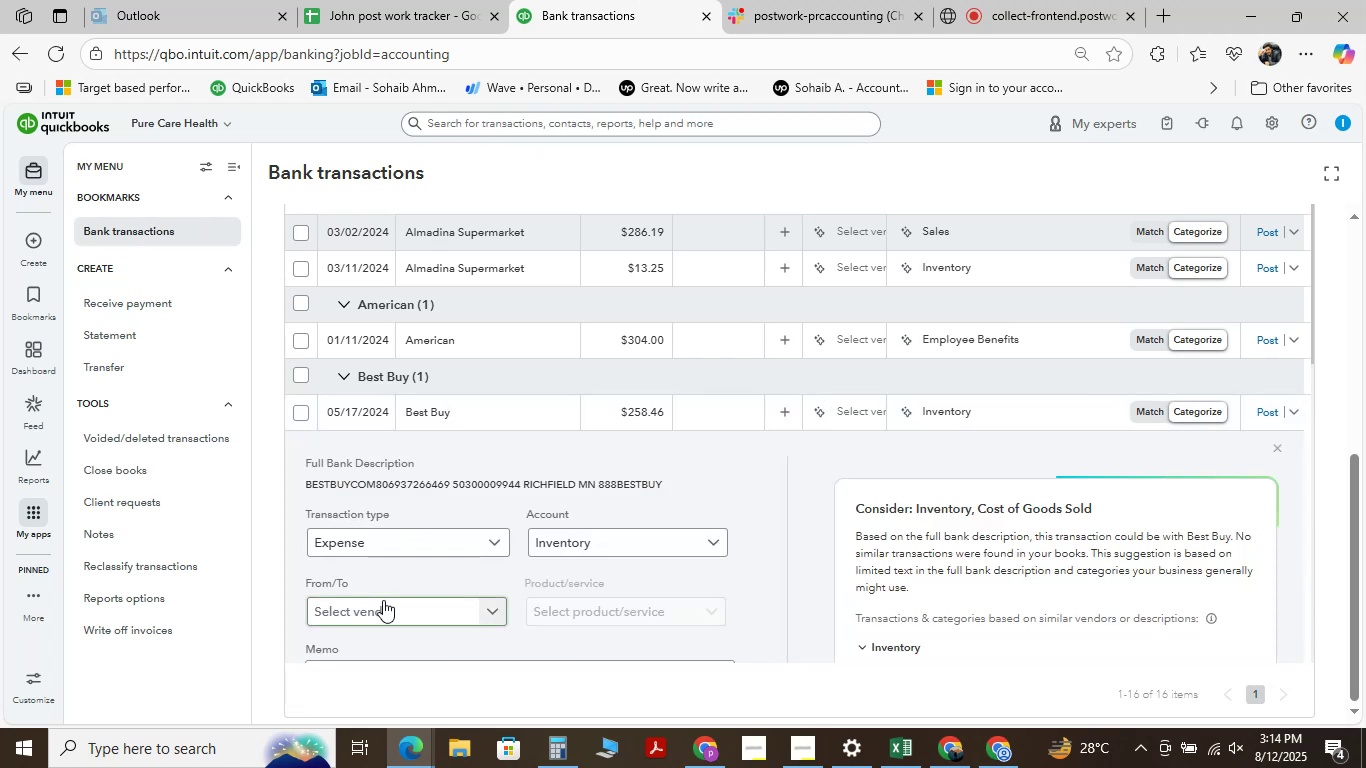 
scroll: coordinate [366, 421], scroll_direction: down, amount: 2.0
 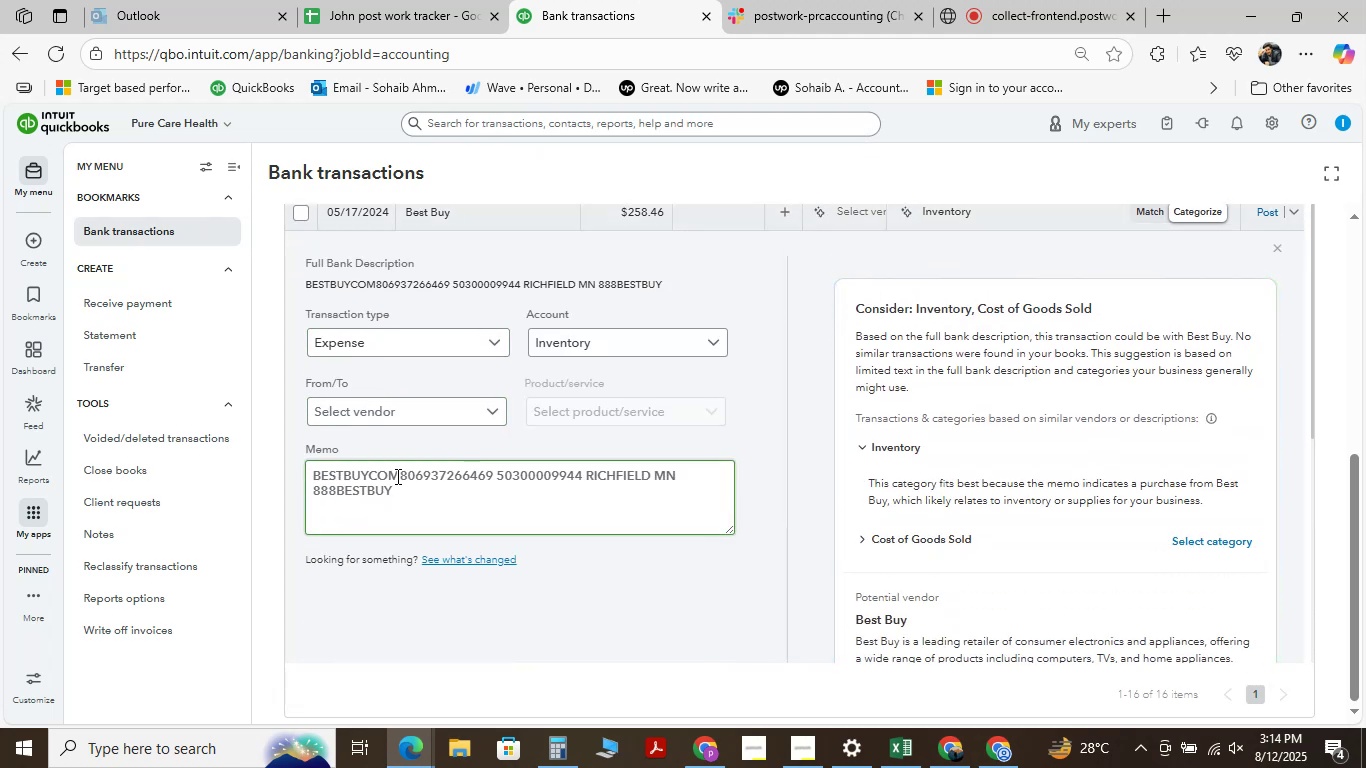 
mouse_move([898, 725])
 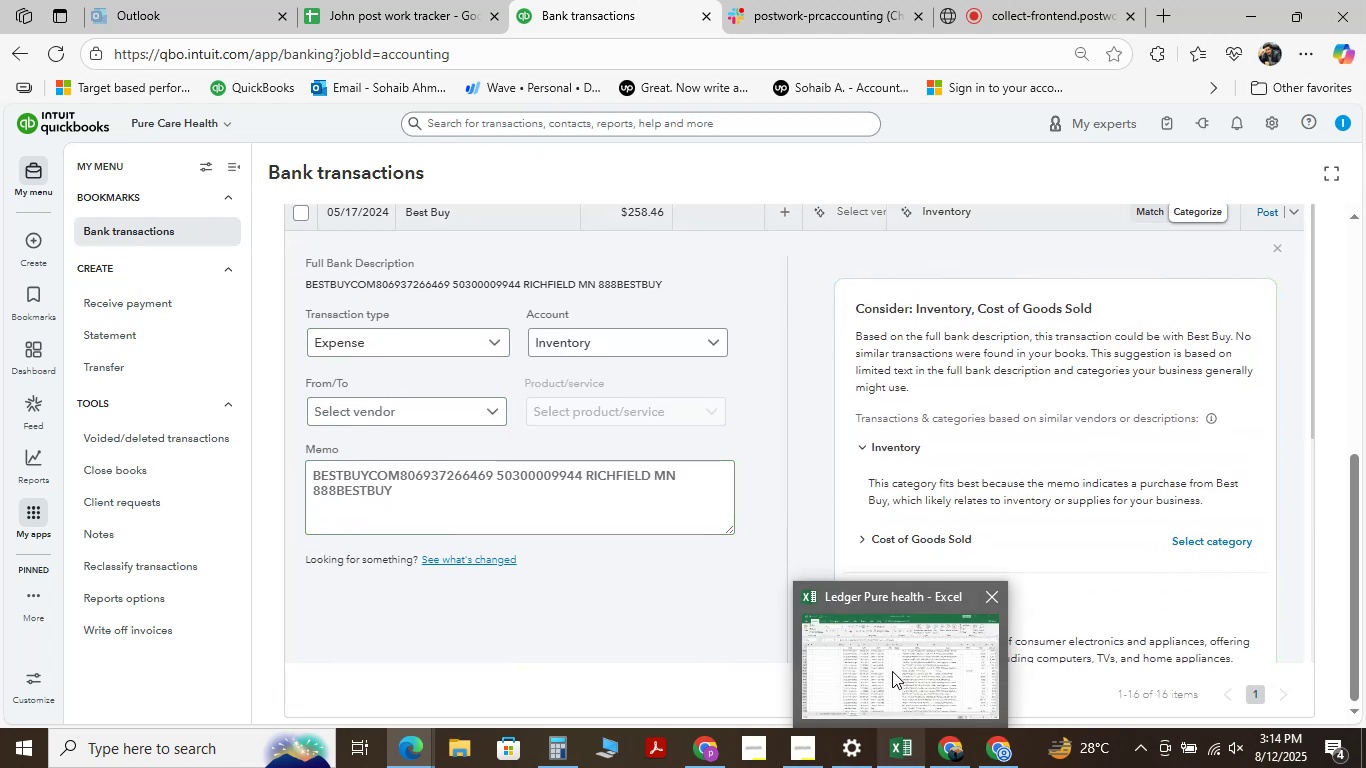 
left_click([892, 671])
 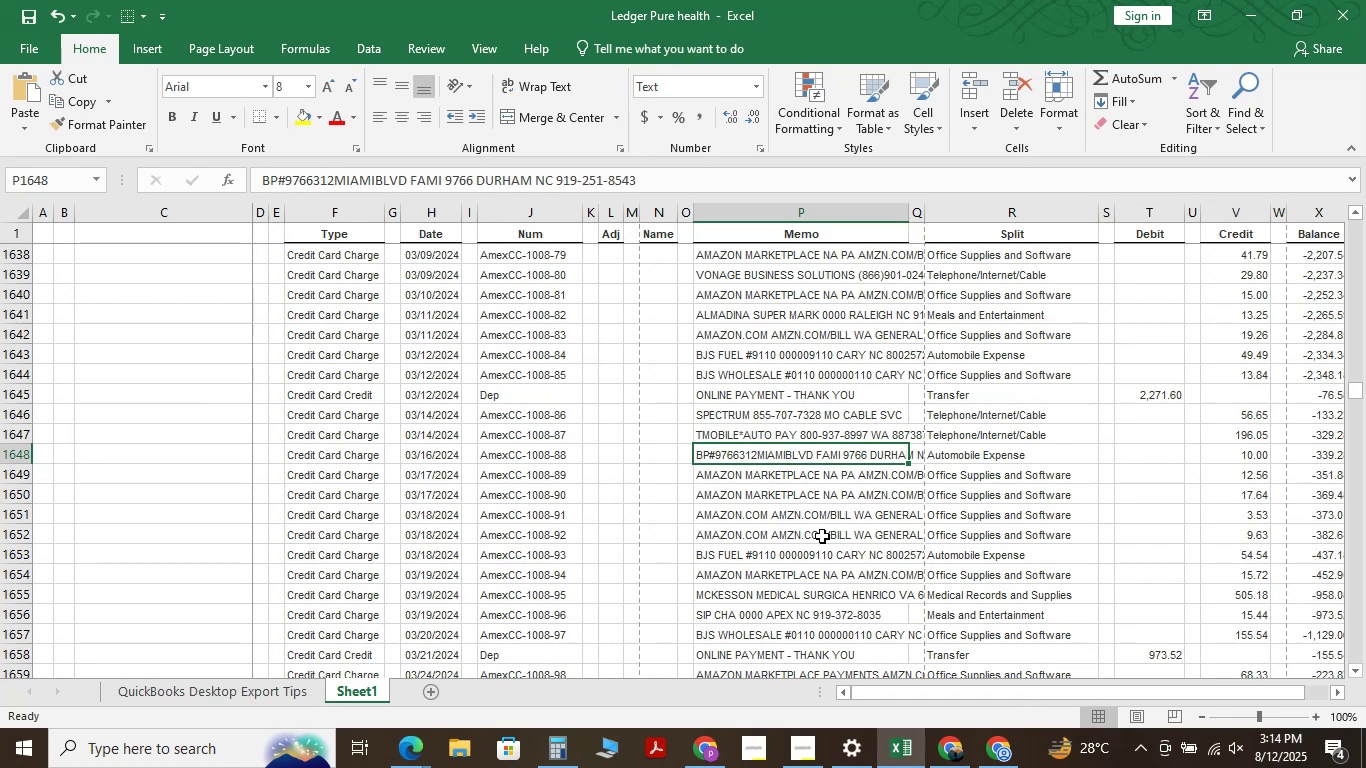 
key(Control+F)
 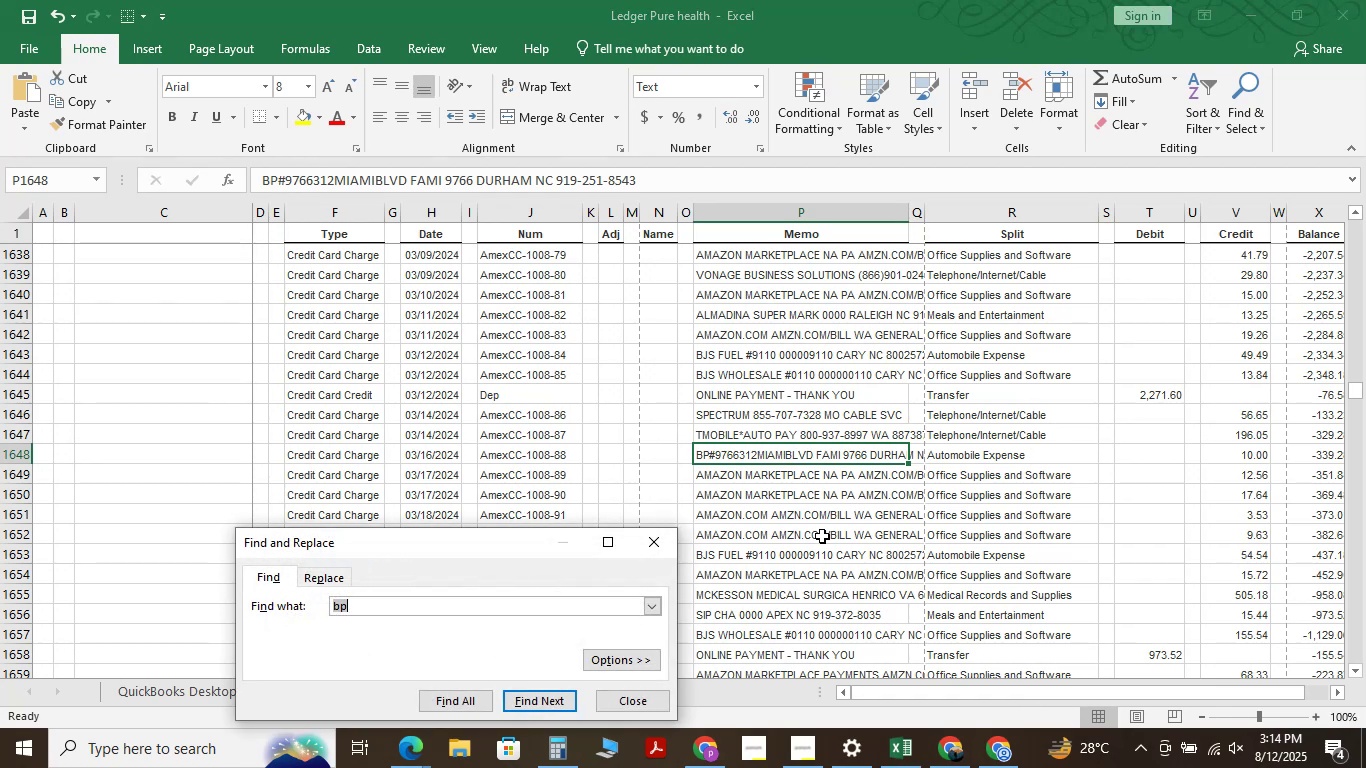 
key(Control+V)
 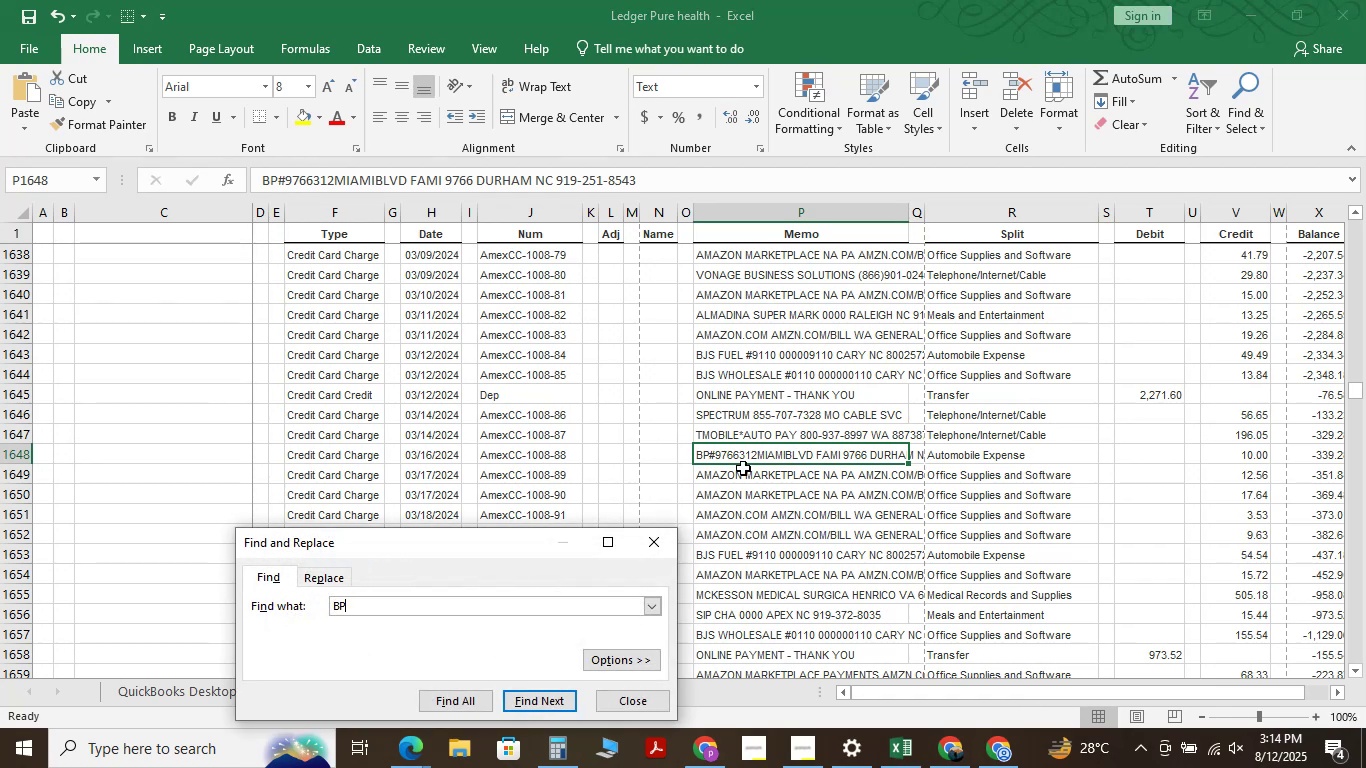 
hold_key(key=Backspace, duration=0.66)
 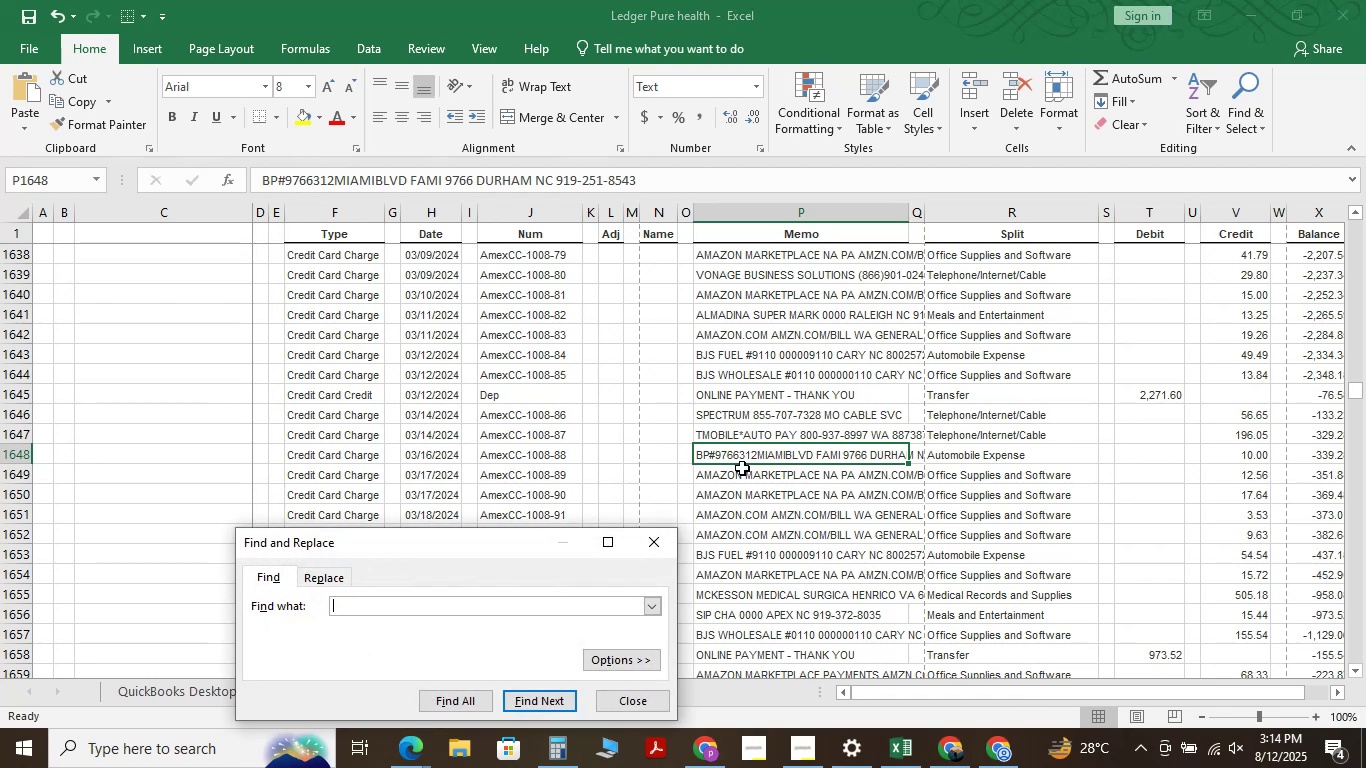 
type(best buy)
key(NumpadEnter)
 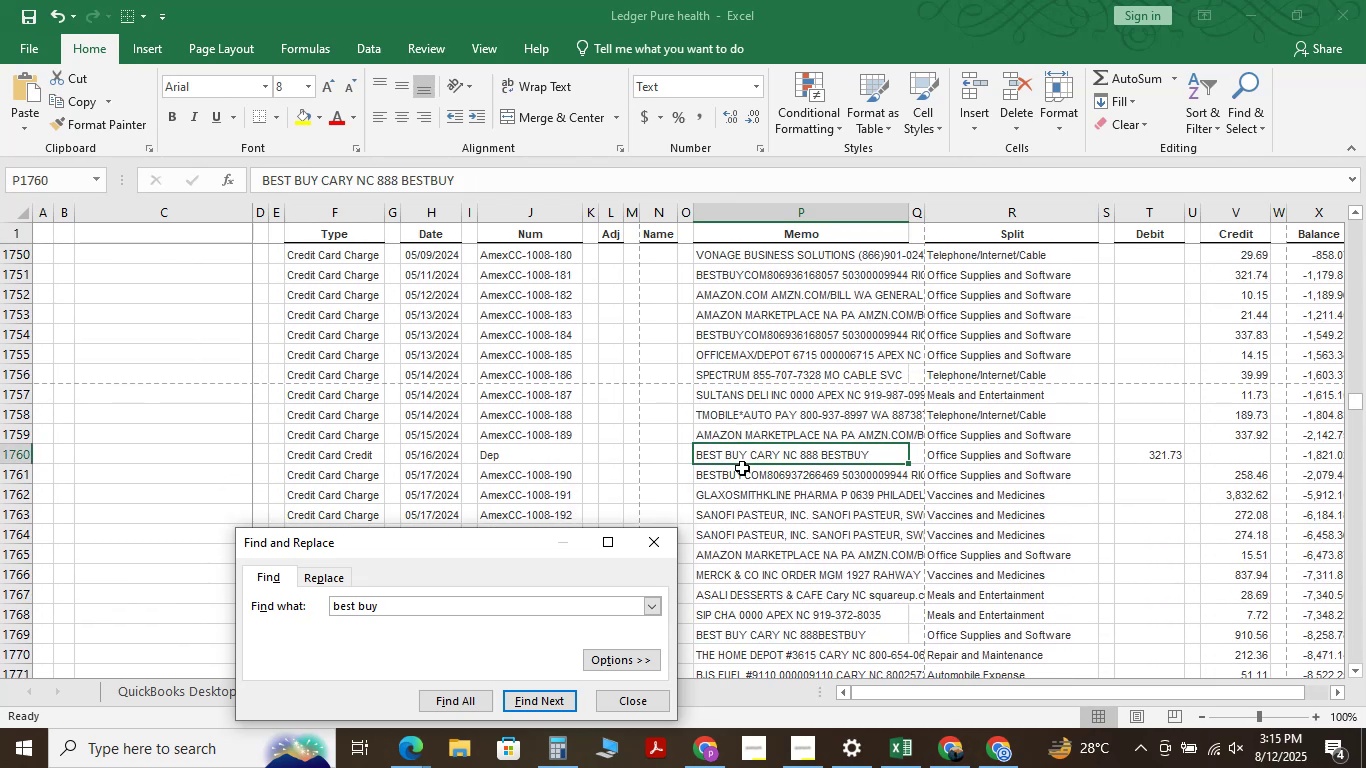 
left_click([642, 696])
 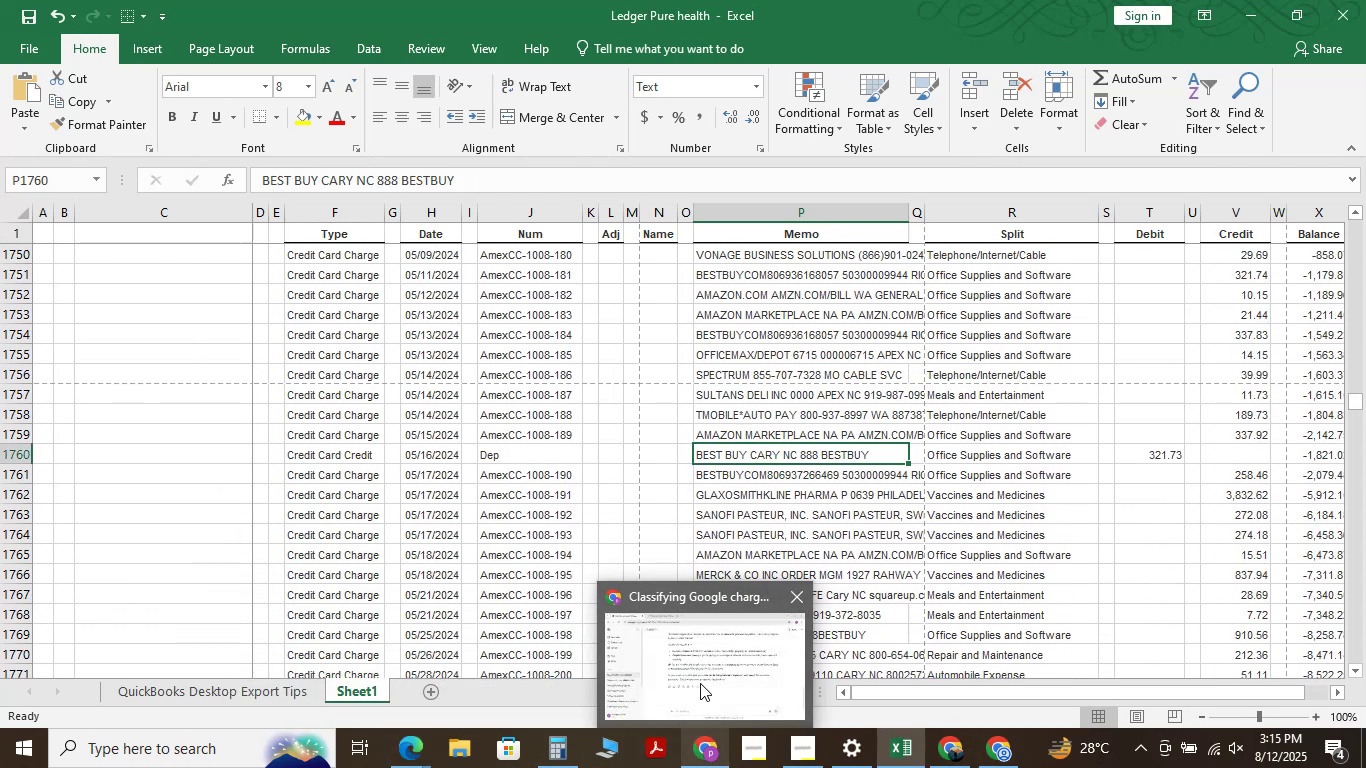 
left_click([318, 676])
 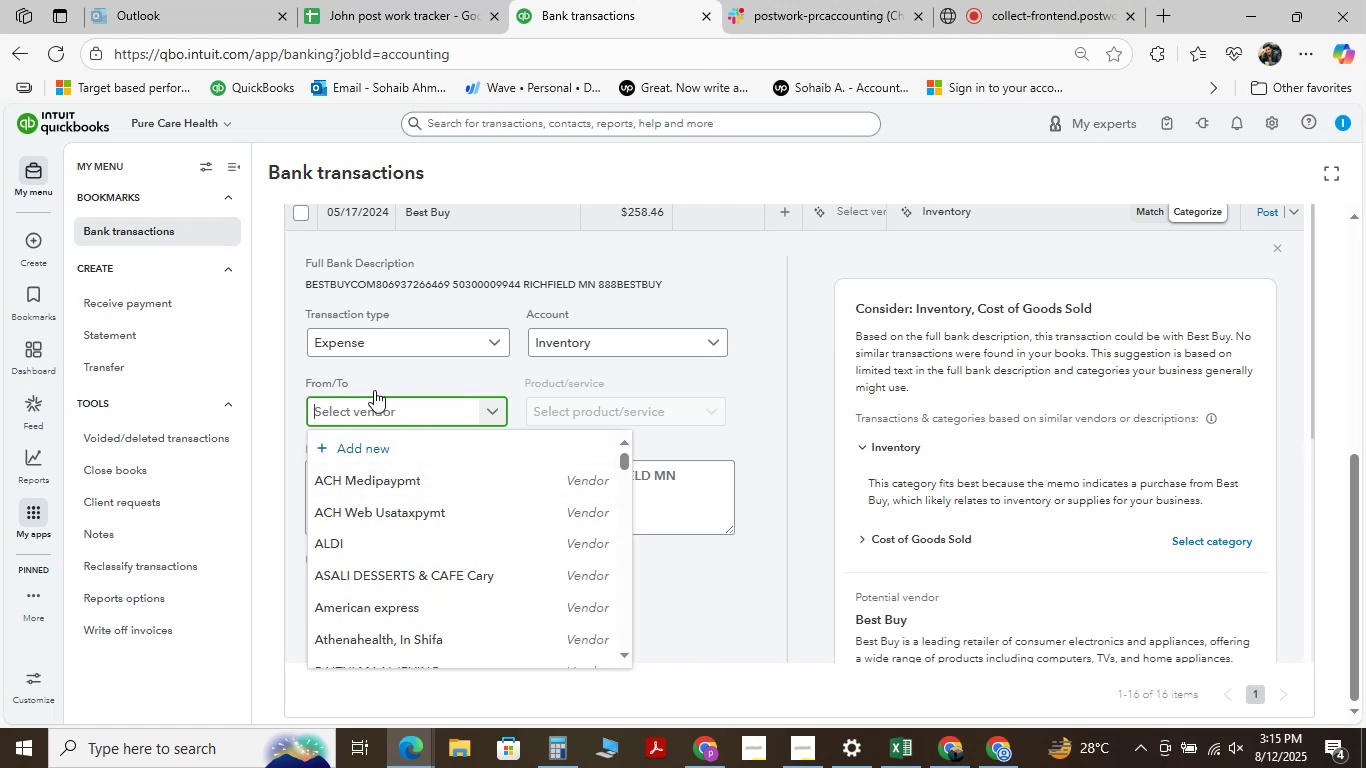 
wait(5.54)
 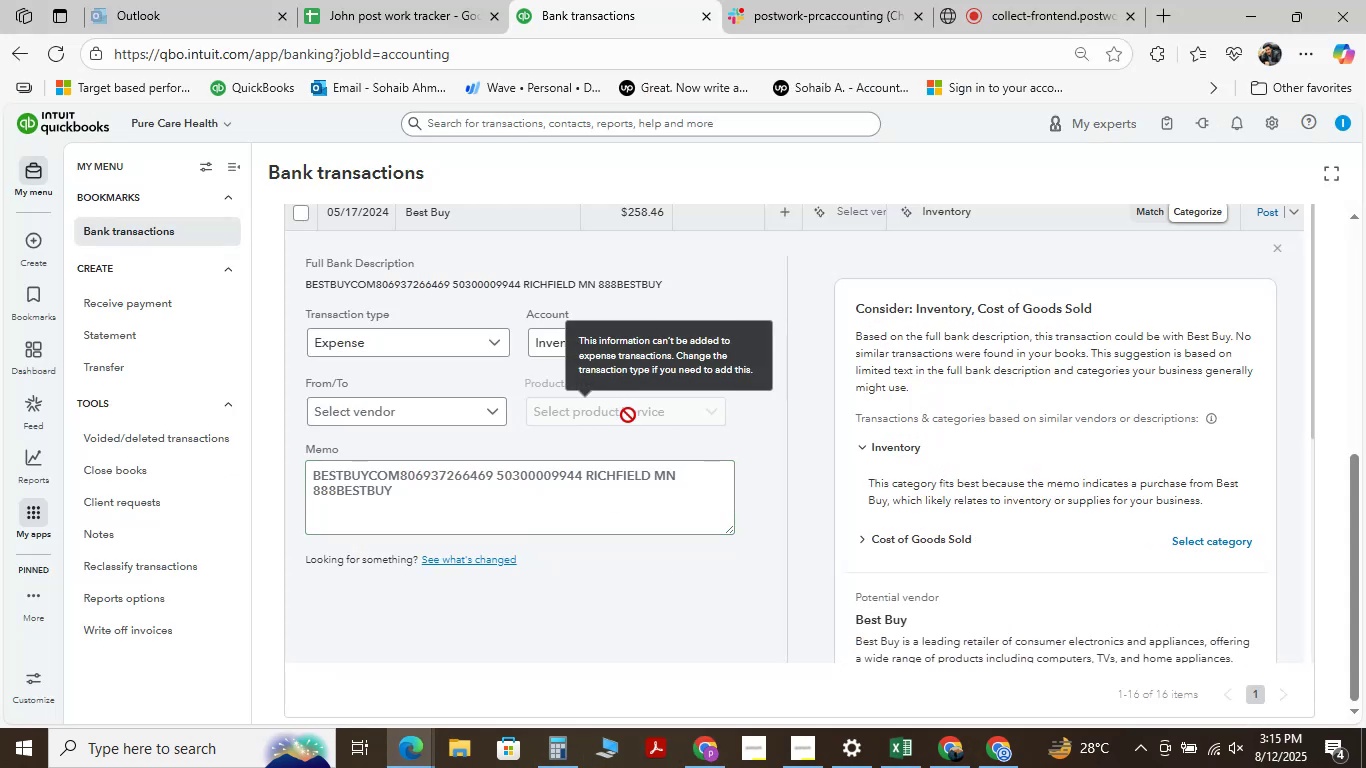 
type(best)
 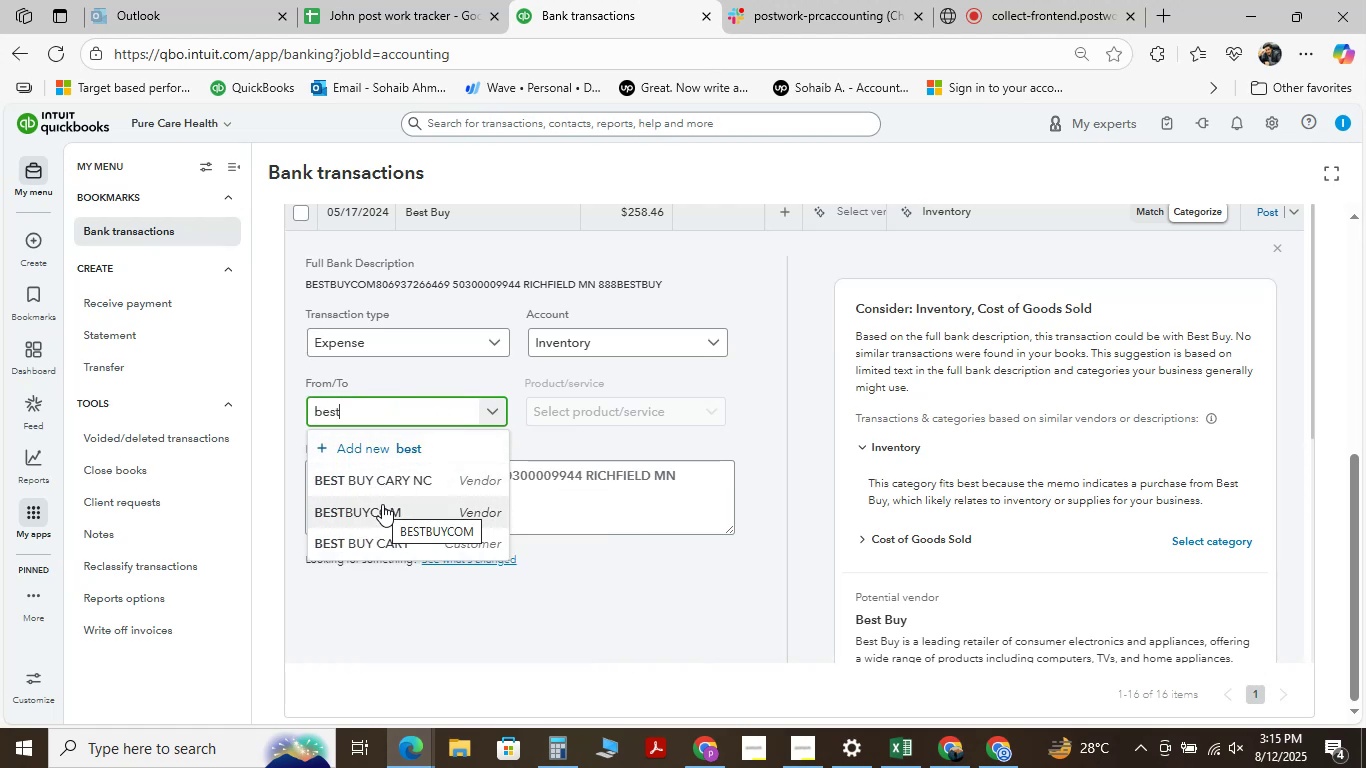 
wait(6.75)
 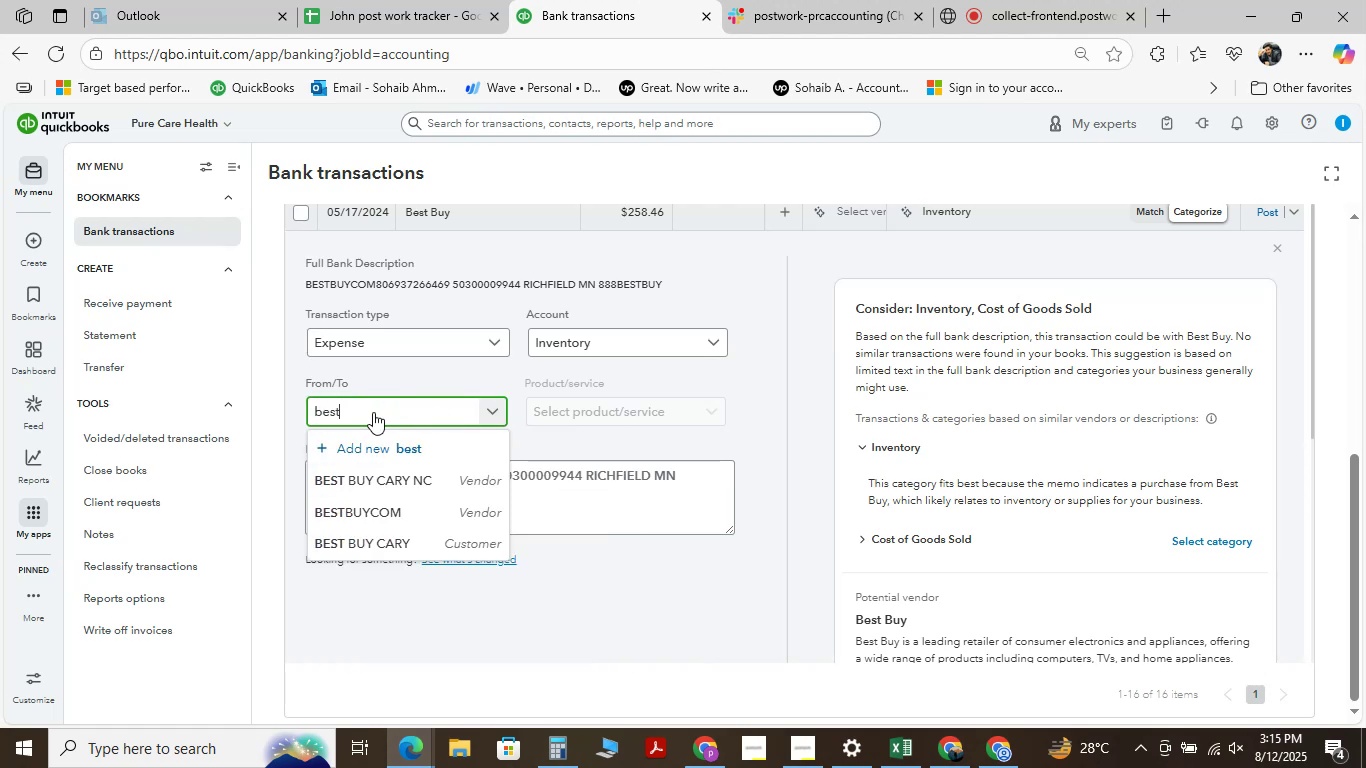 
left_click([442, 638])
 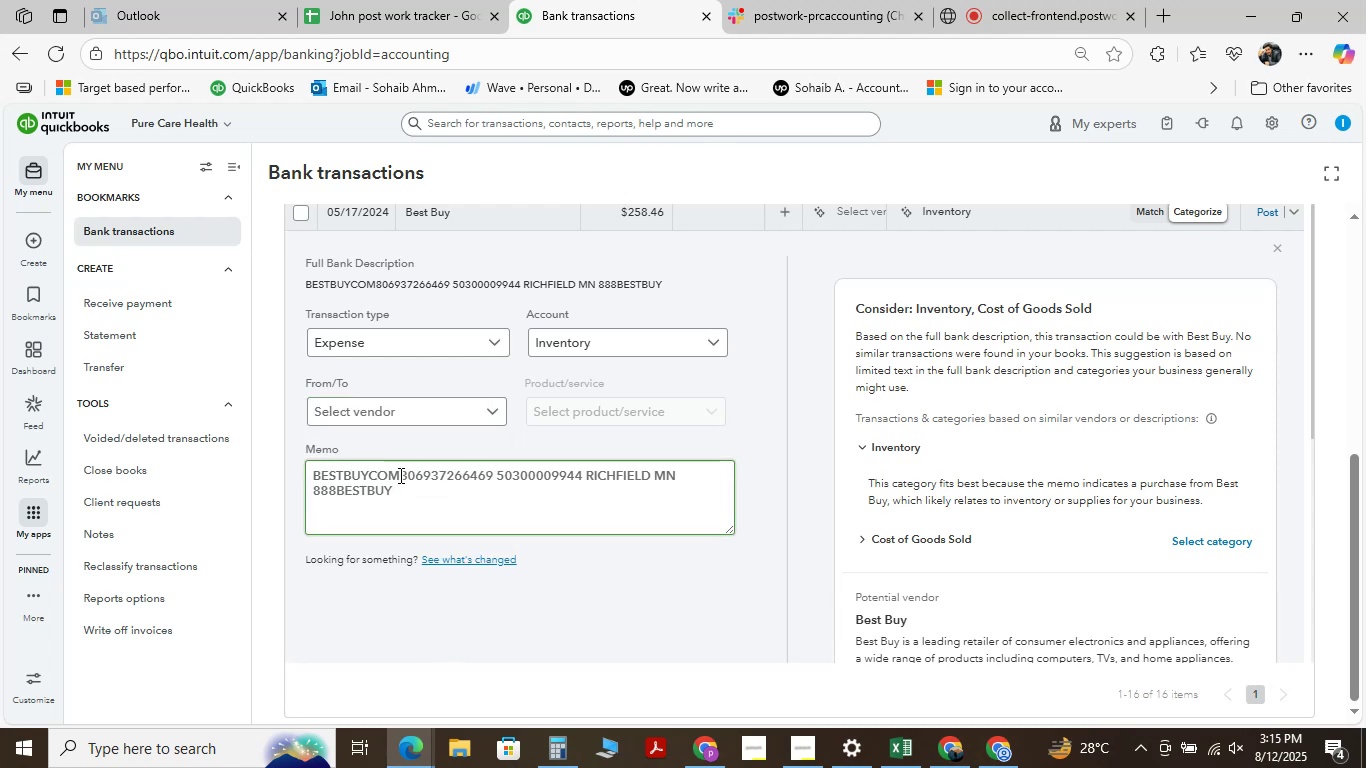 
left_click_drag(start_coordinate=[396, 472], to_coordinate=[245, 463])
 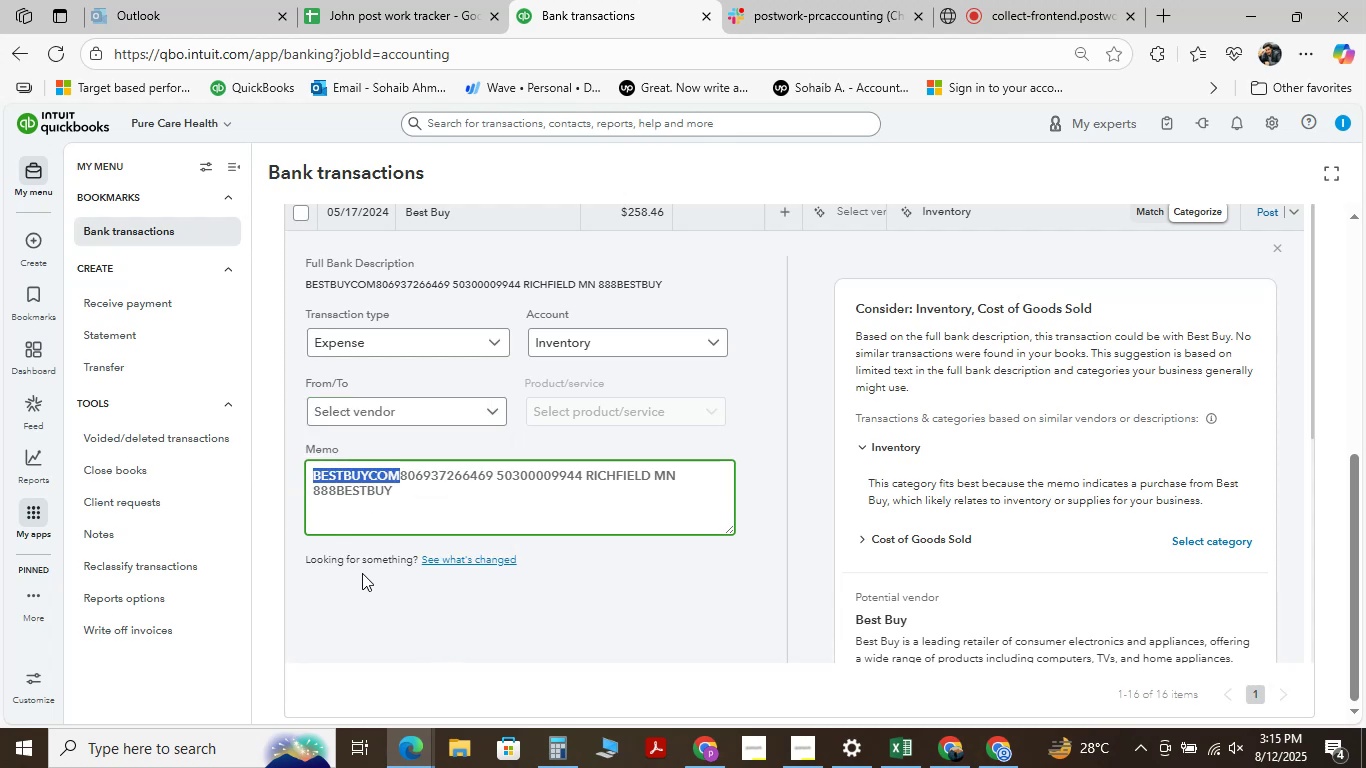 
key(Control+C)
 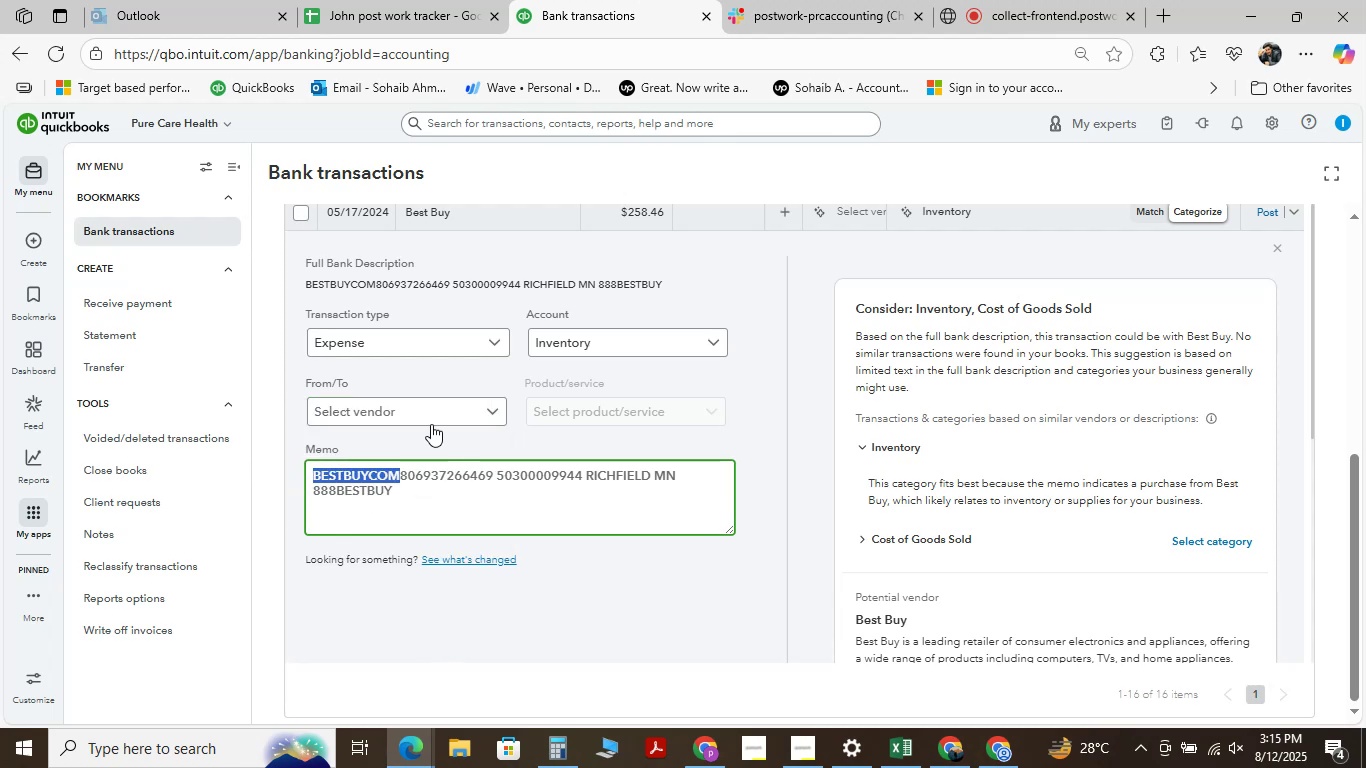 
left_click([419, 405])
 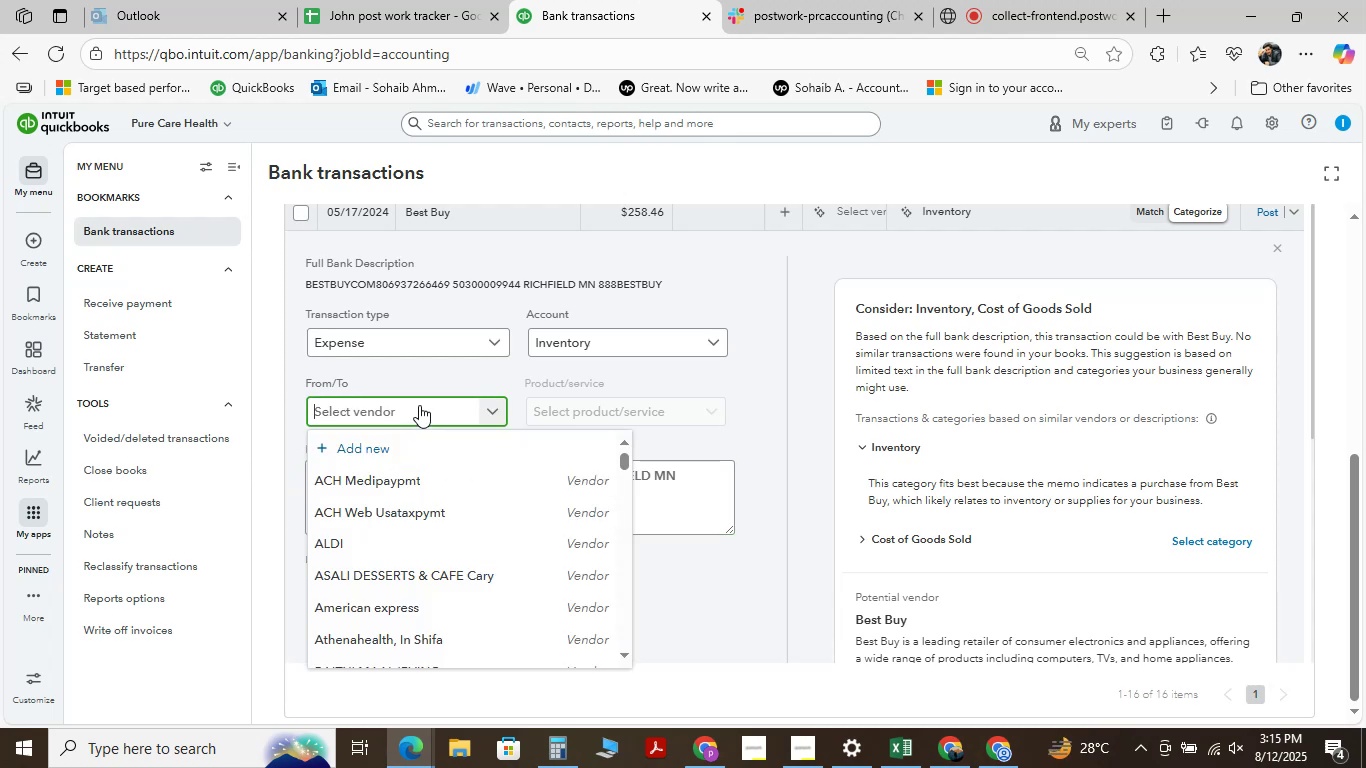 
key(Control+V)
 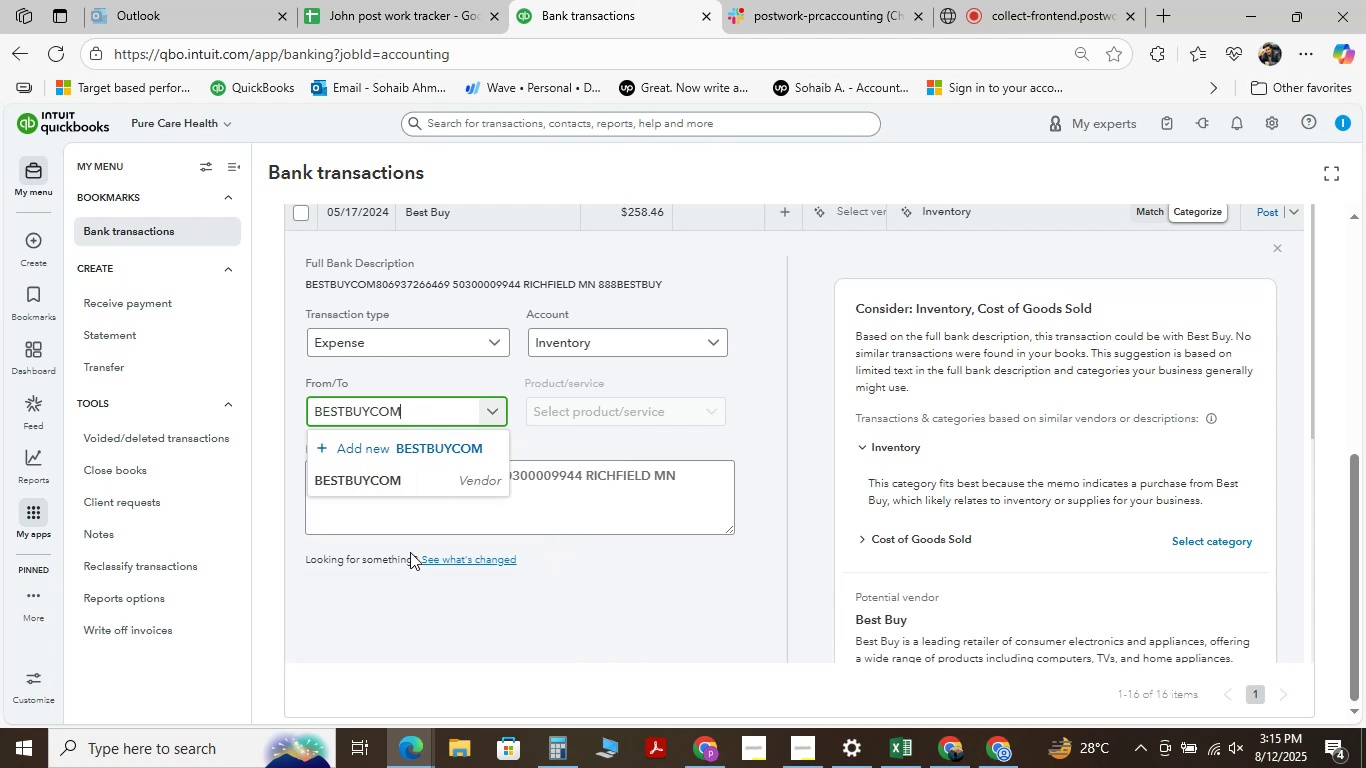 
left_click([412, 479])
 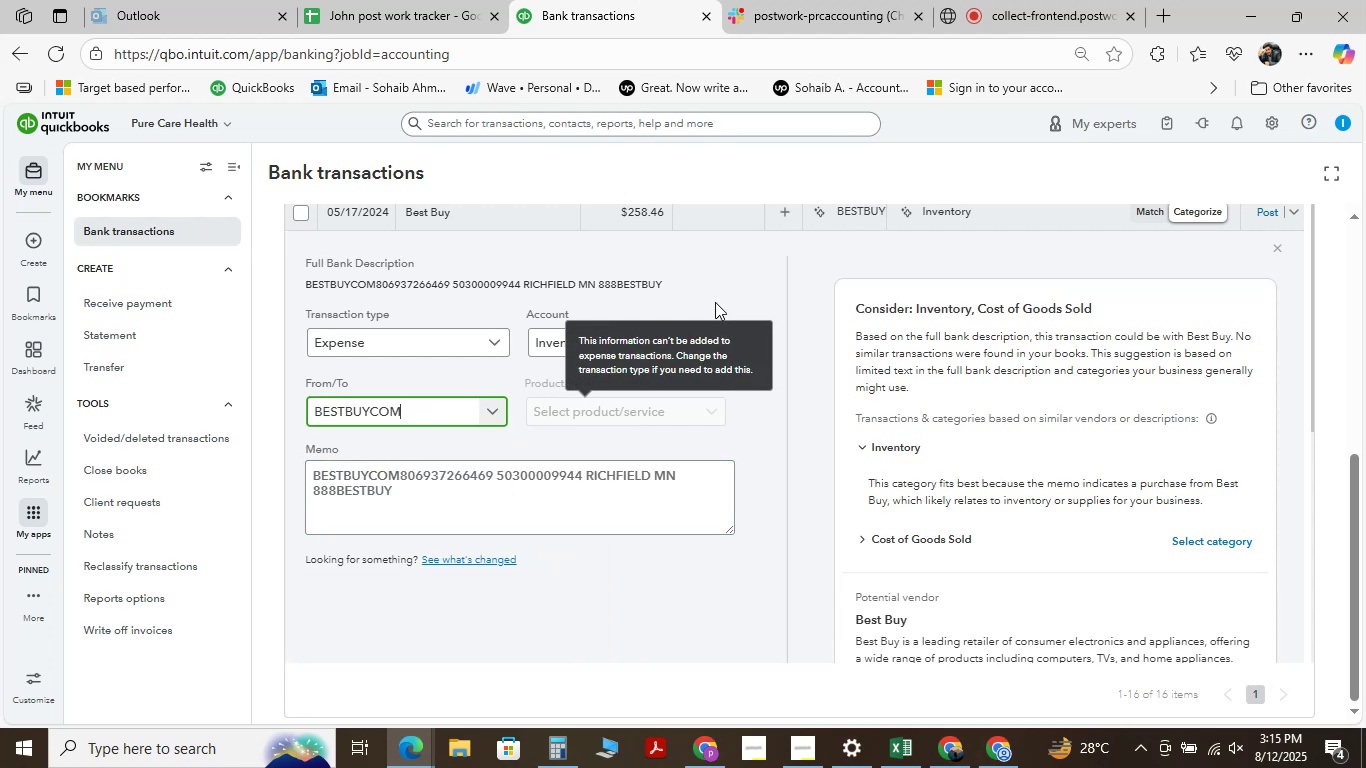 
left_click([717, 337])
 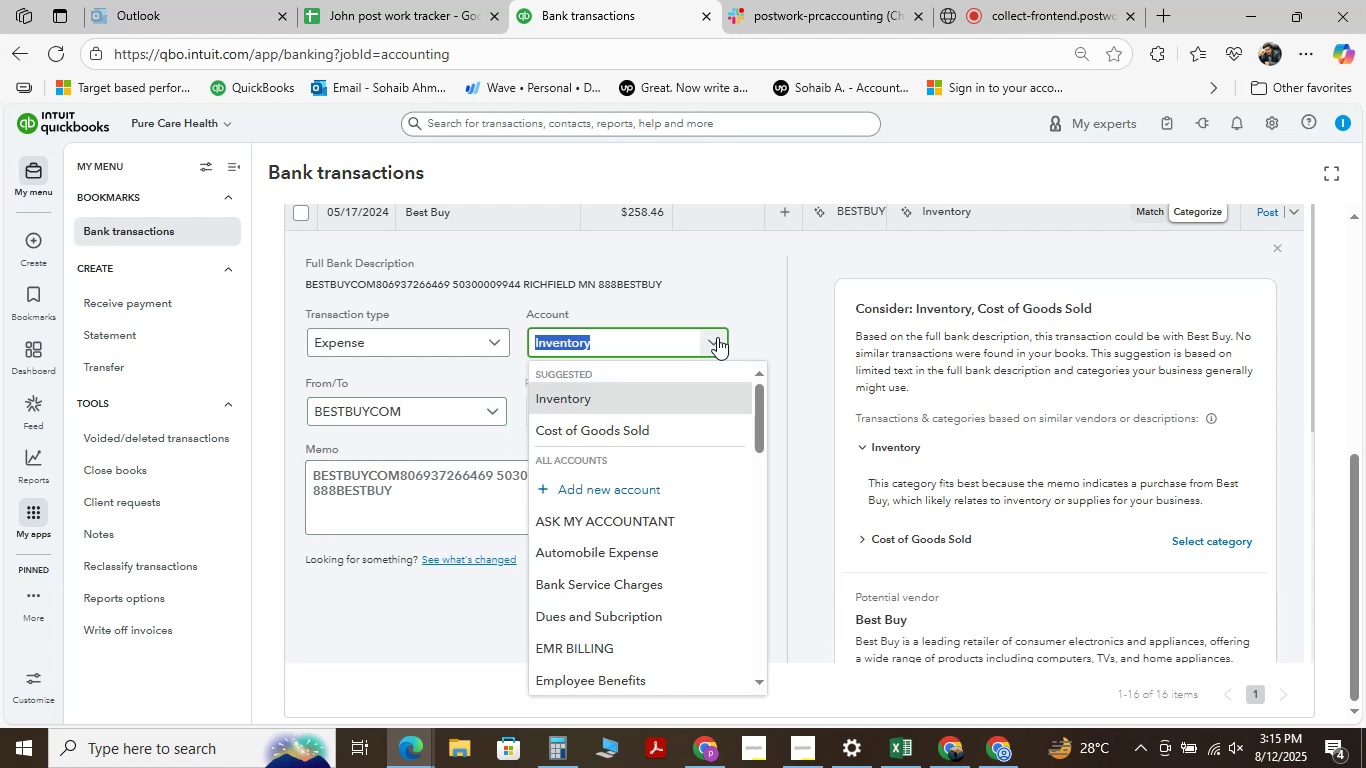 
type( off)
 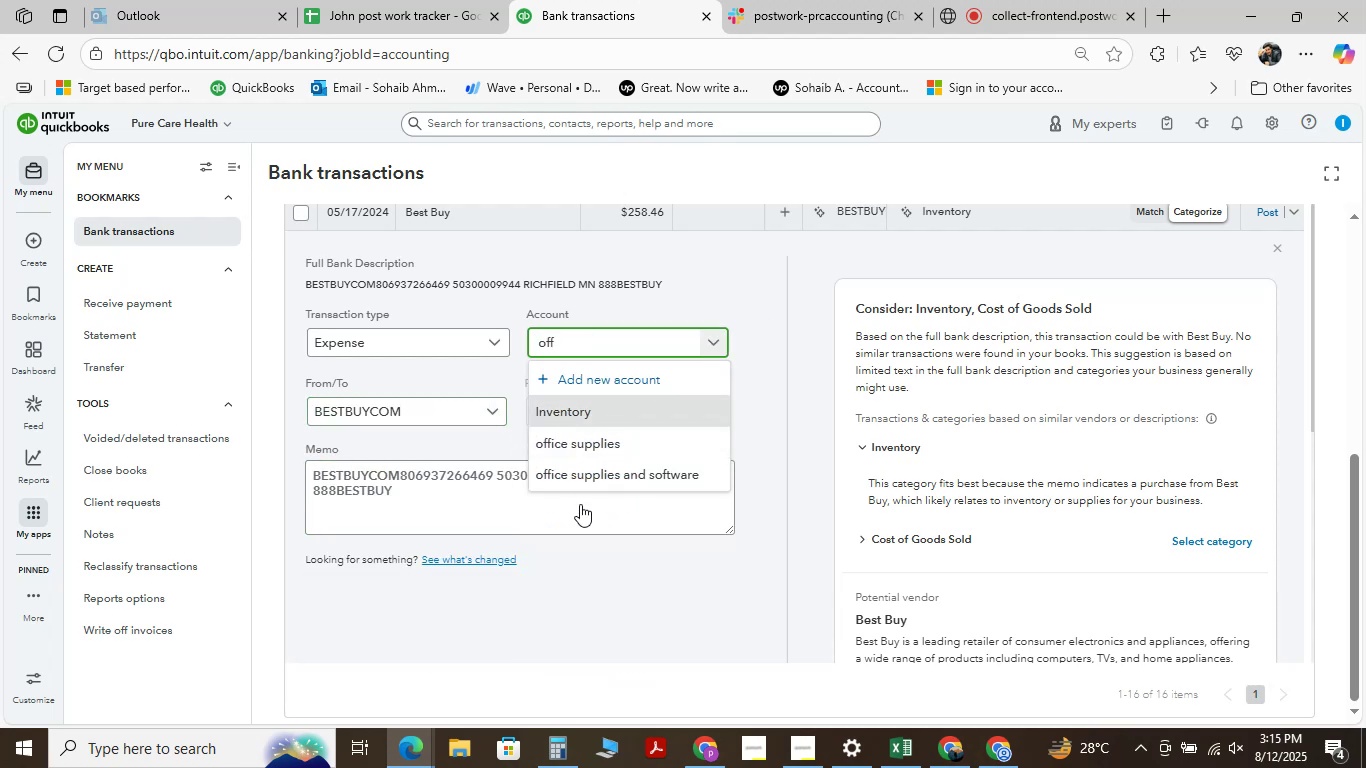 
left_click([595, 467])
 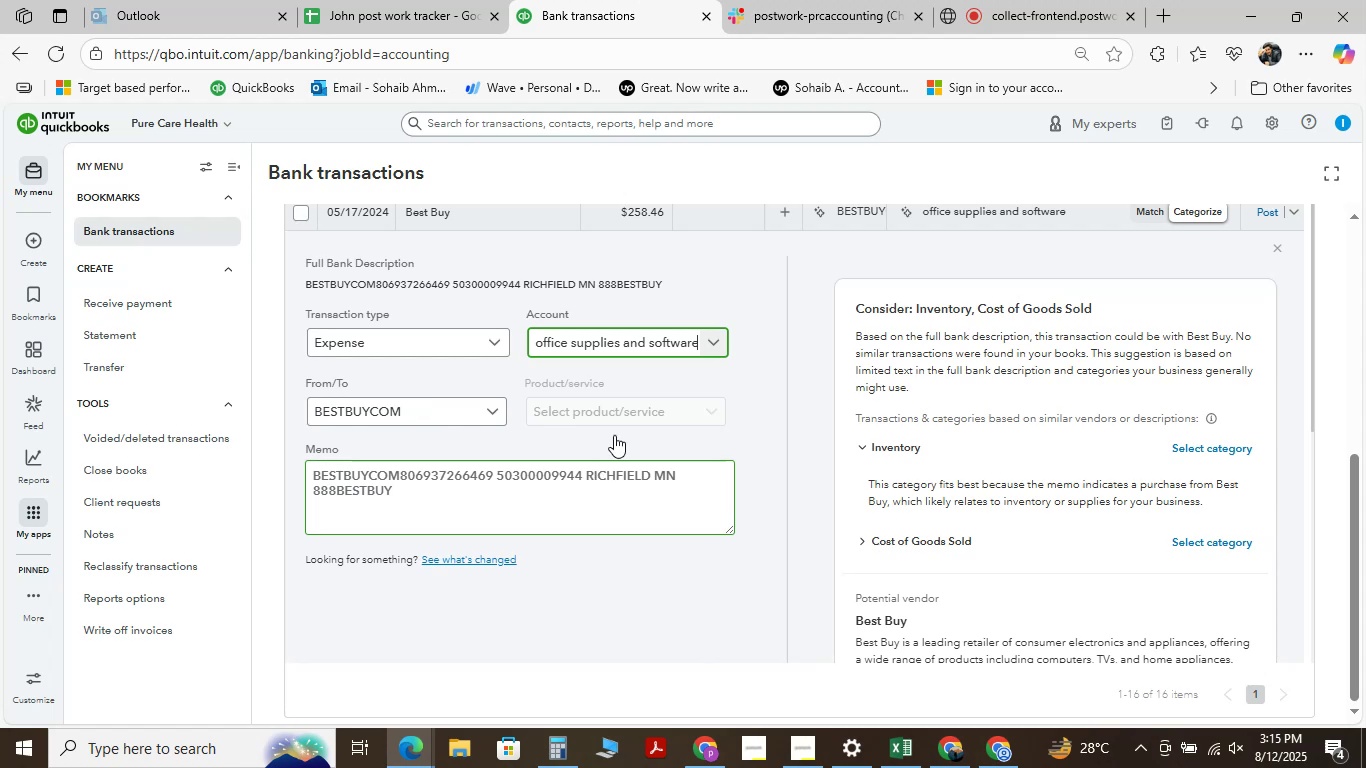 
scroll: coordinate [494, 399], scroll_direction: down, amount: 2.0
 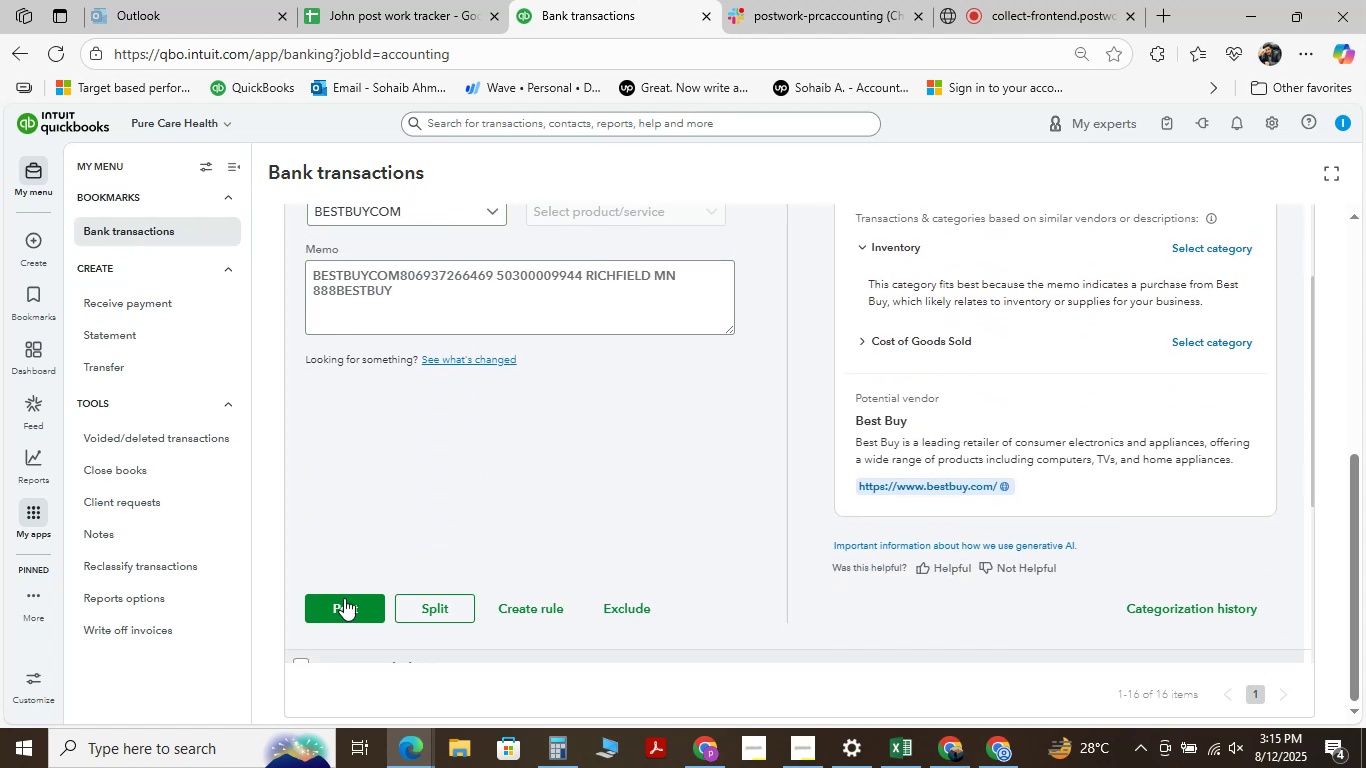 
left_click([349, 607])
 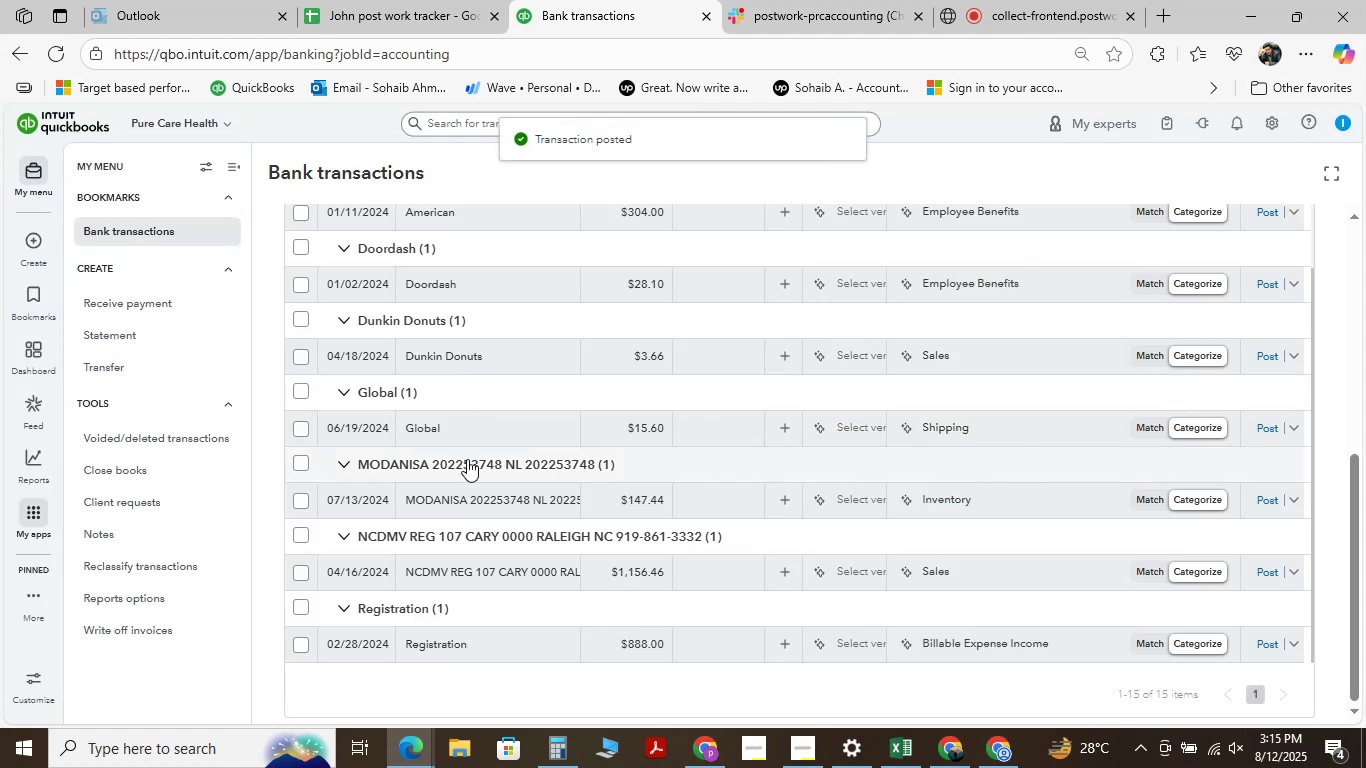 
scroll: coordinate [366, 321], scroll_direction: up, amount: 12.0
 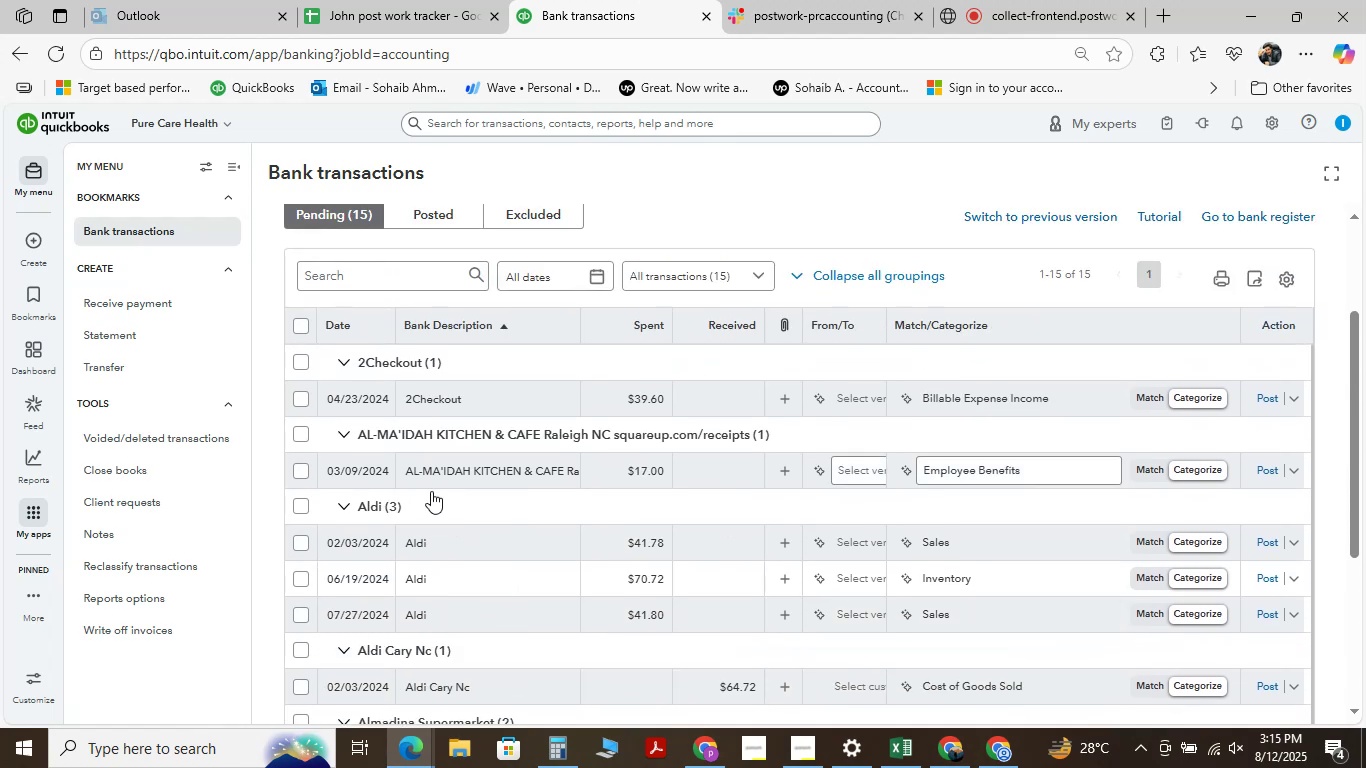 
scroll: coordinate [474, 452], scroll_direction: down, amount: 1.0
 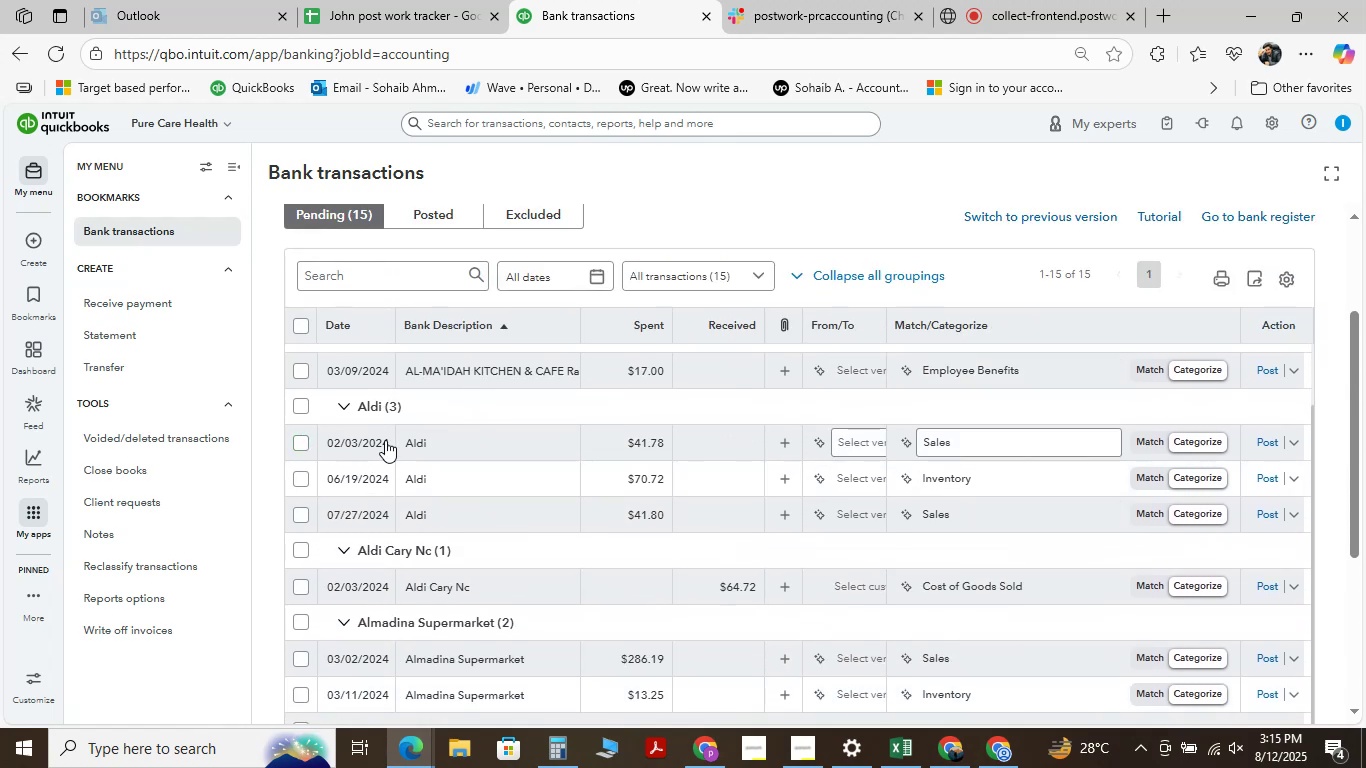 
left_click([417, 441])
 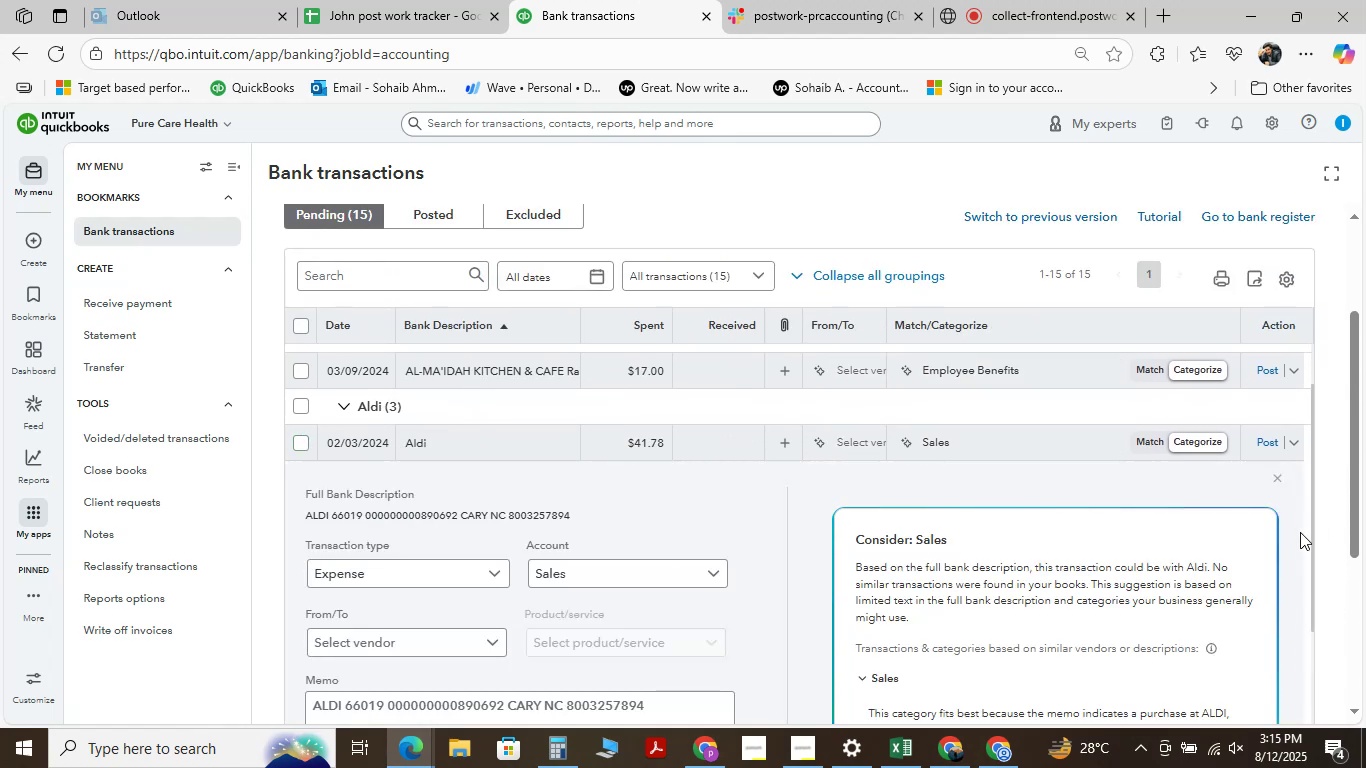 
left_click([1276, 477])
 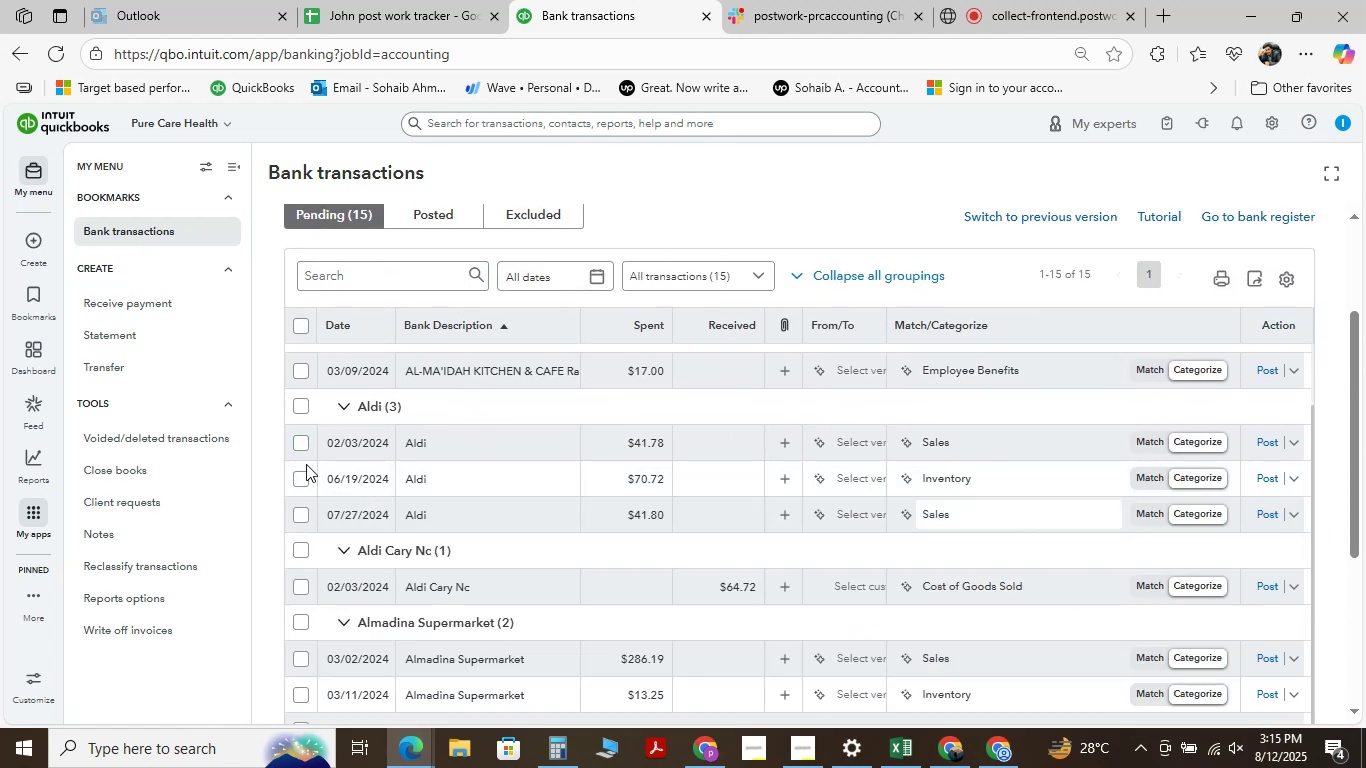 
left_click([303, 442])
 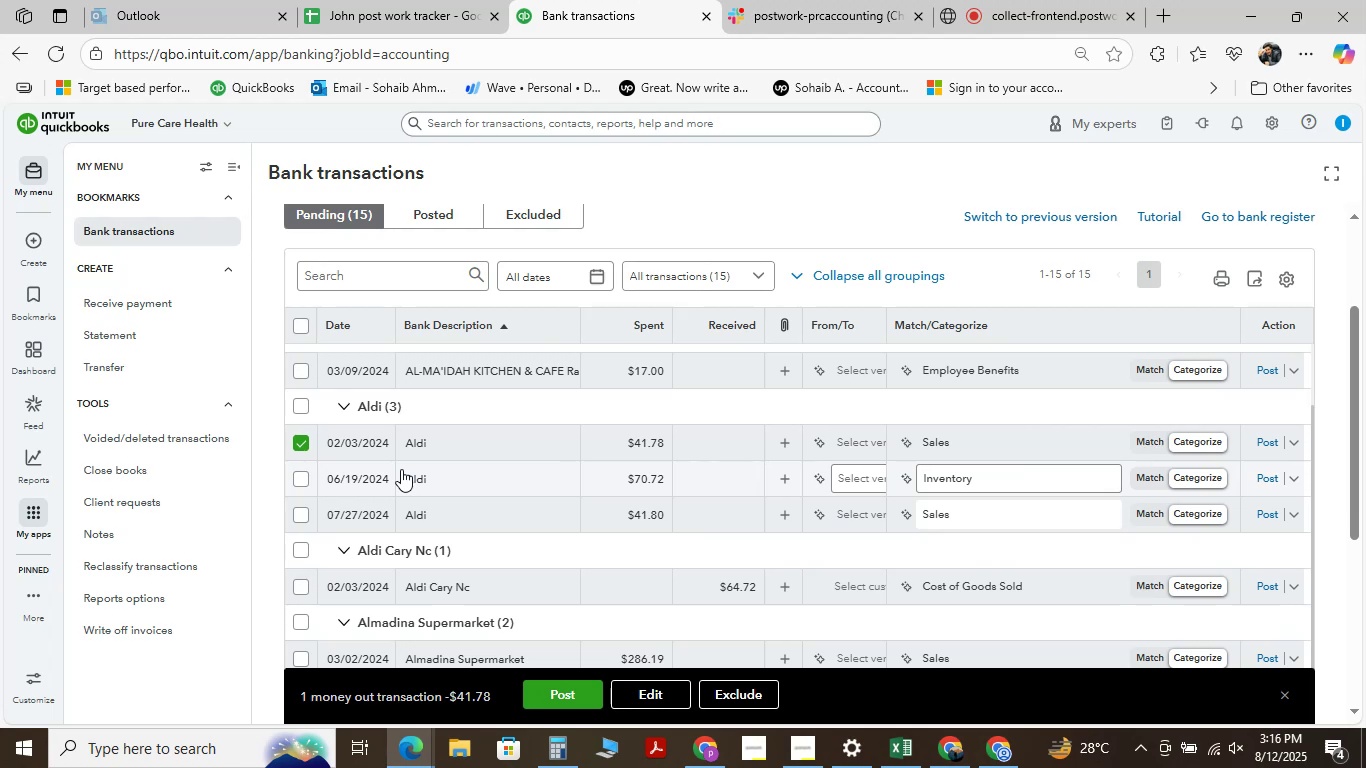 
hold_key(key=ShiftLeft, duration=1.53)
 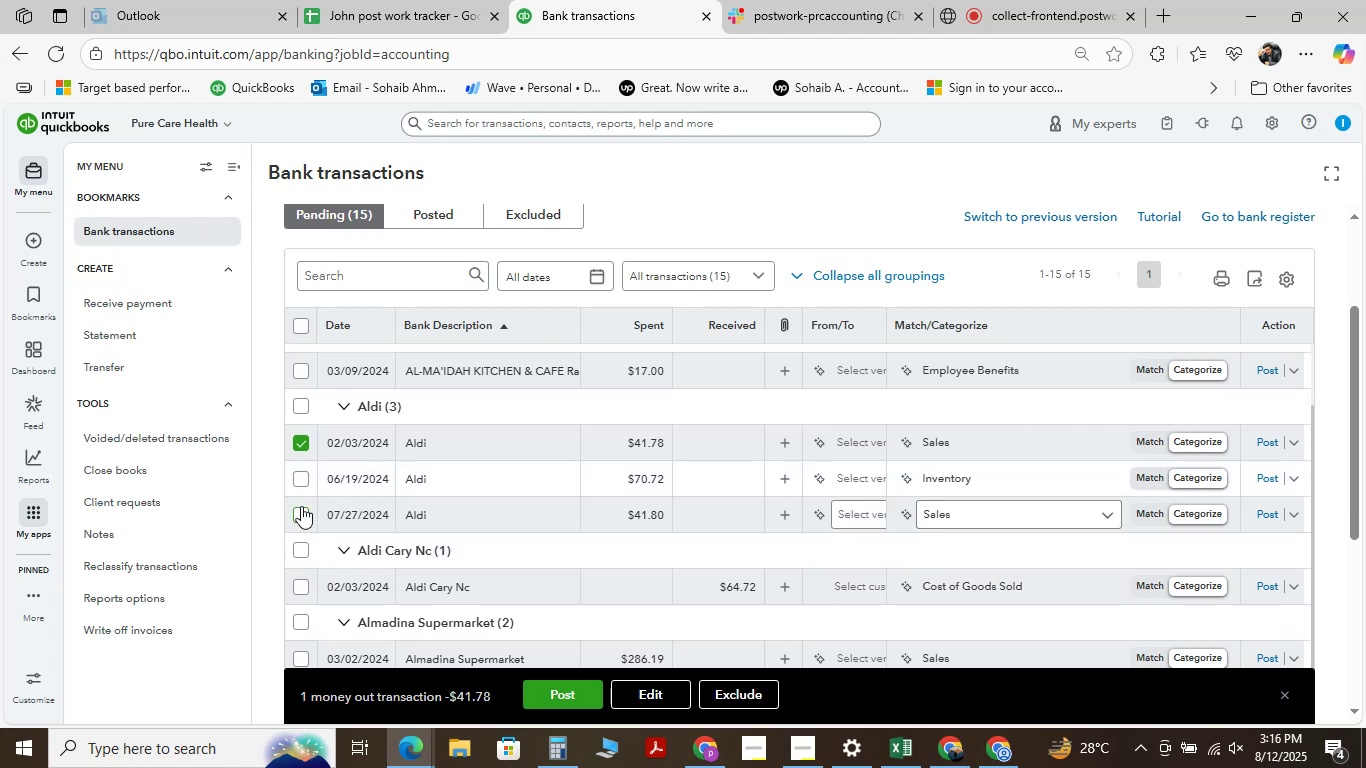 
hold_key(key=ShiftLeft, duration=0.84)
left_click([301, 506])
 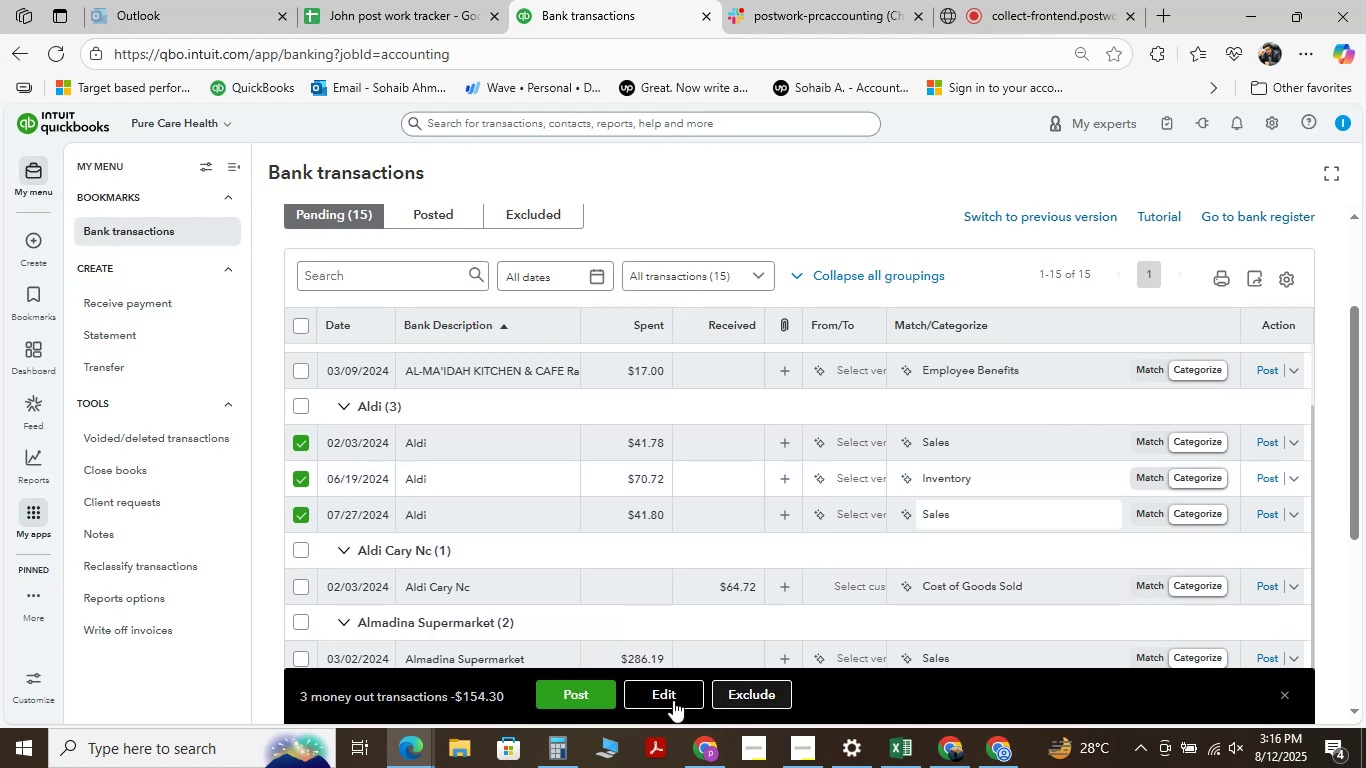 
left_click([659, 697])
 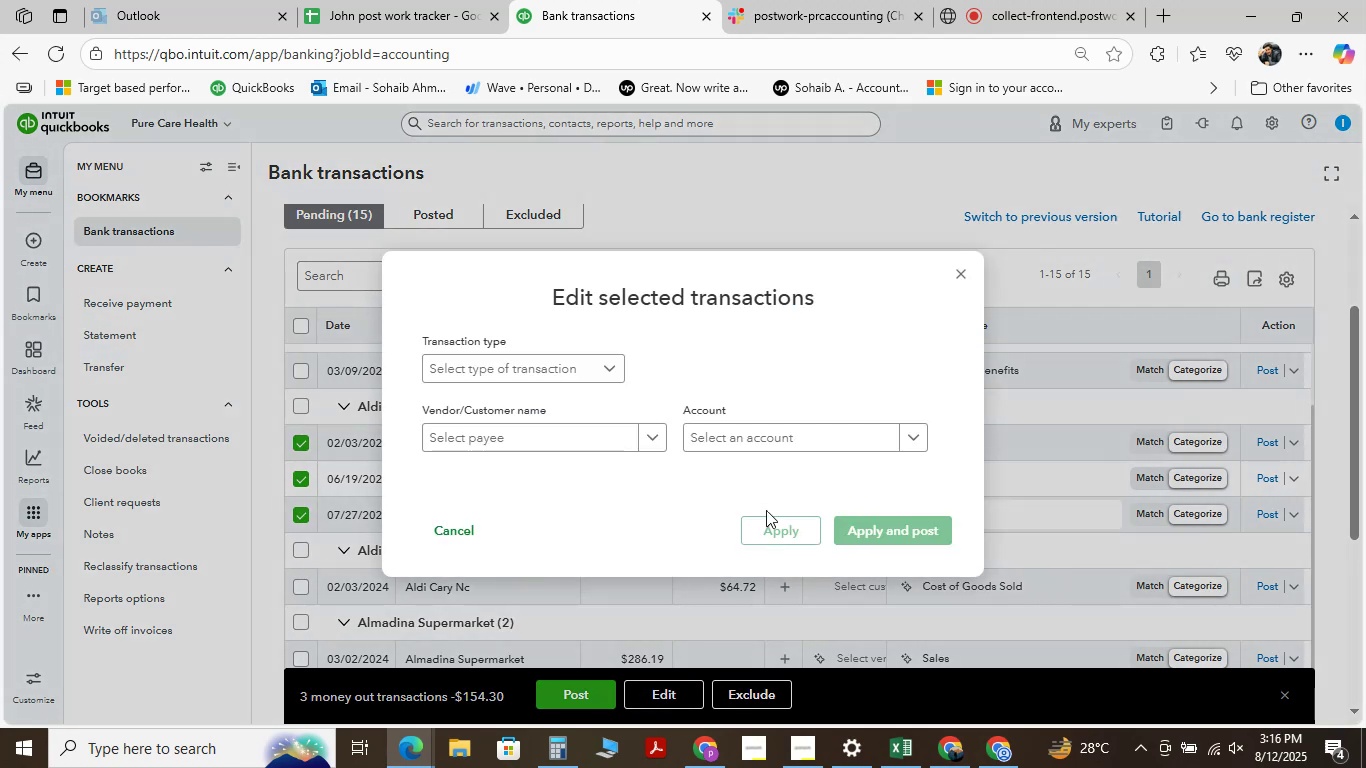 
left_click([574, 373])
 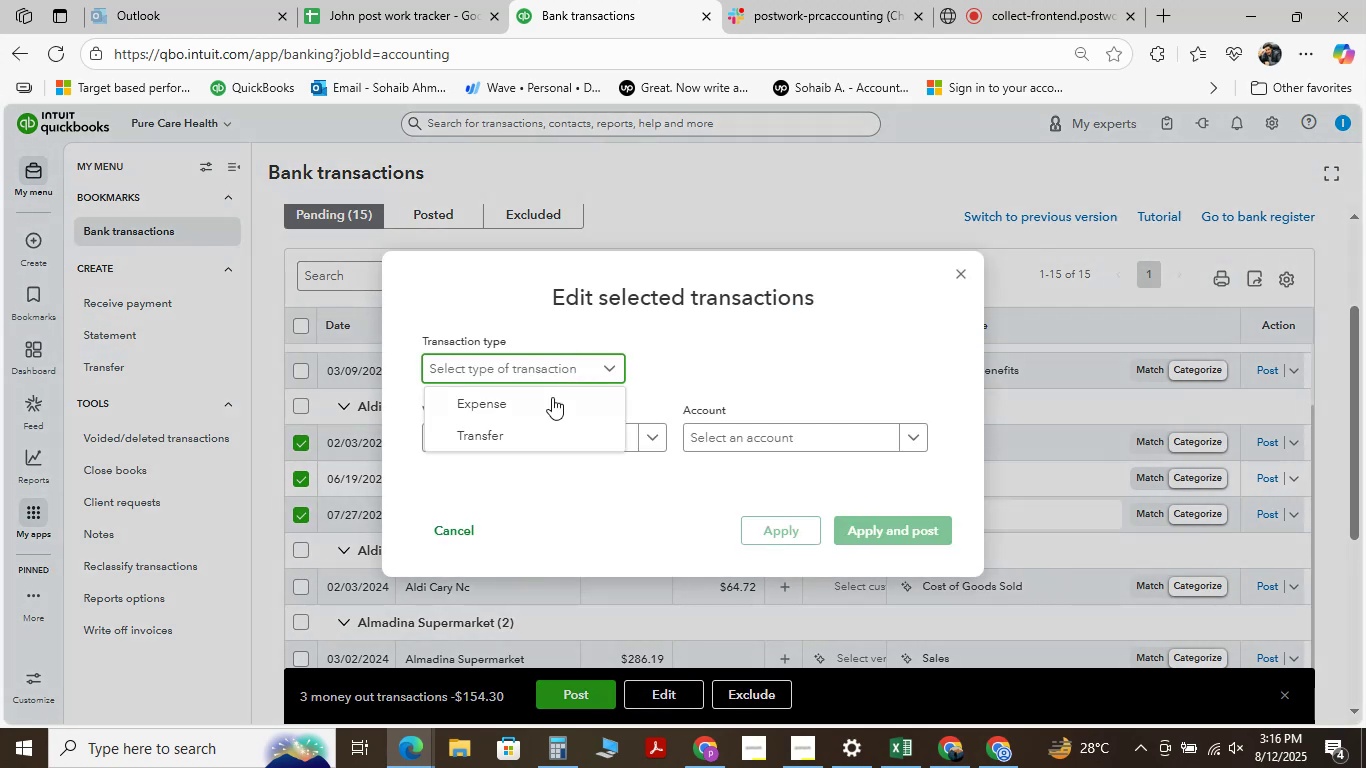 
left_click([552, 397])
 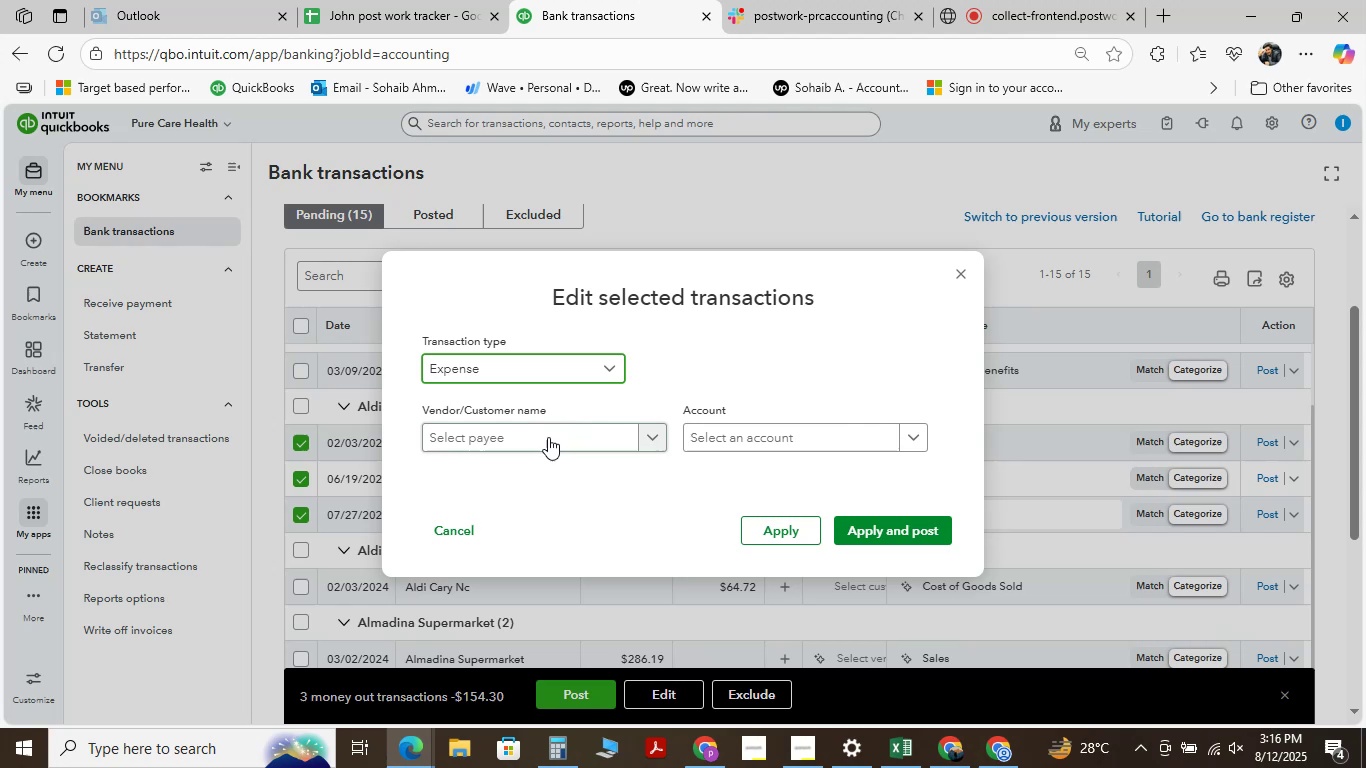 
left_click([548, 437])
 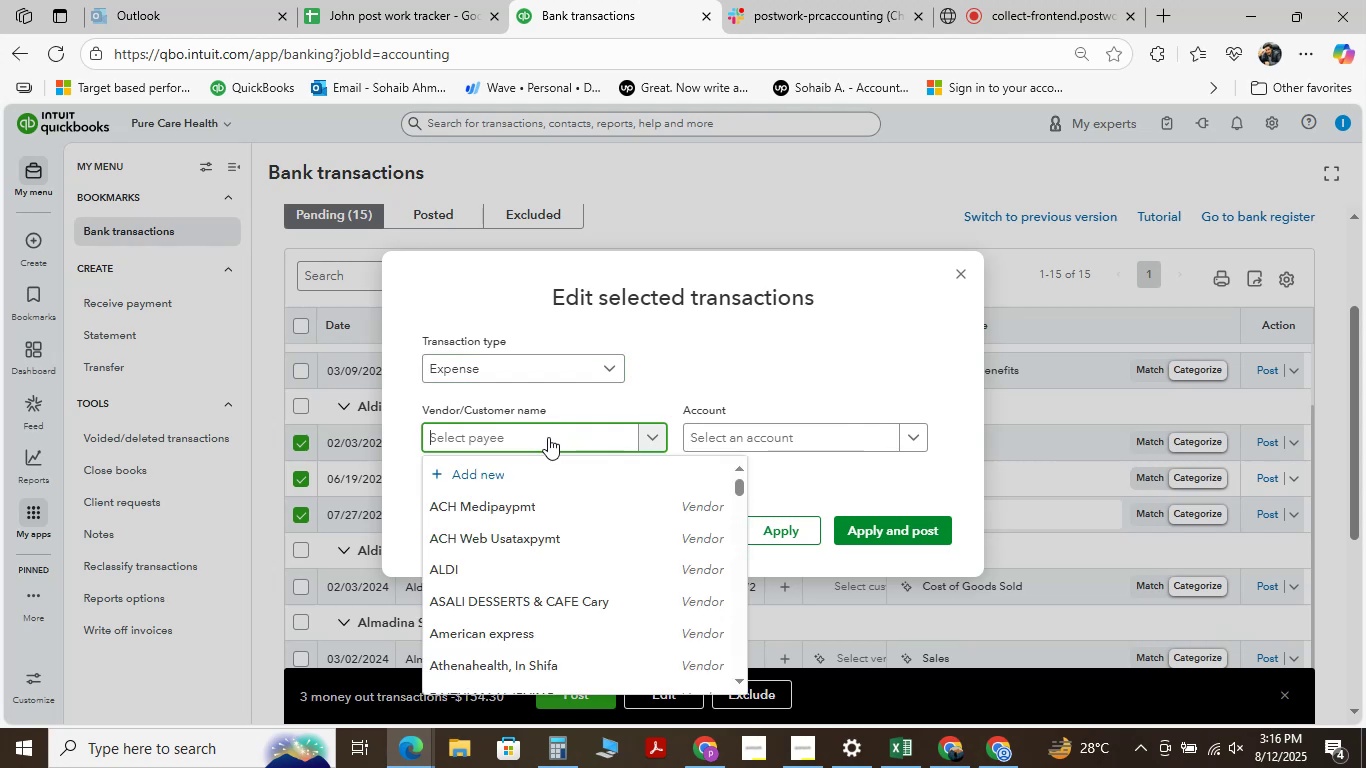 
type(aldi)
 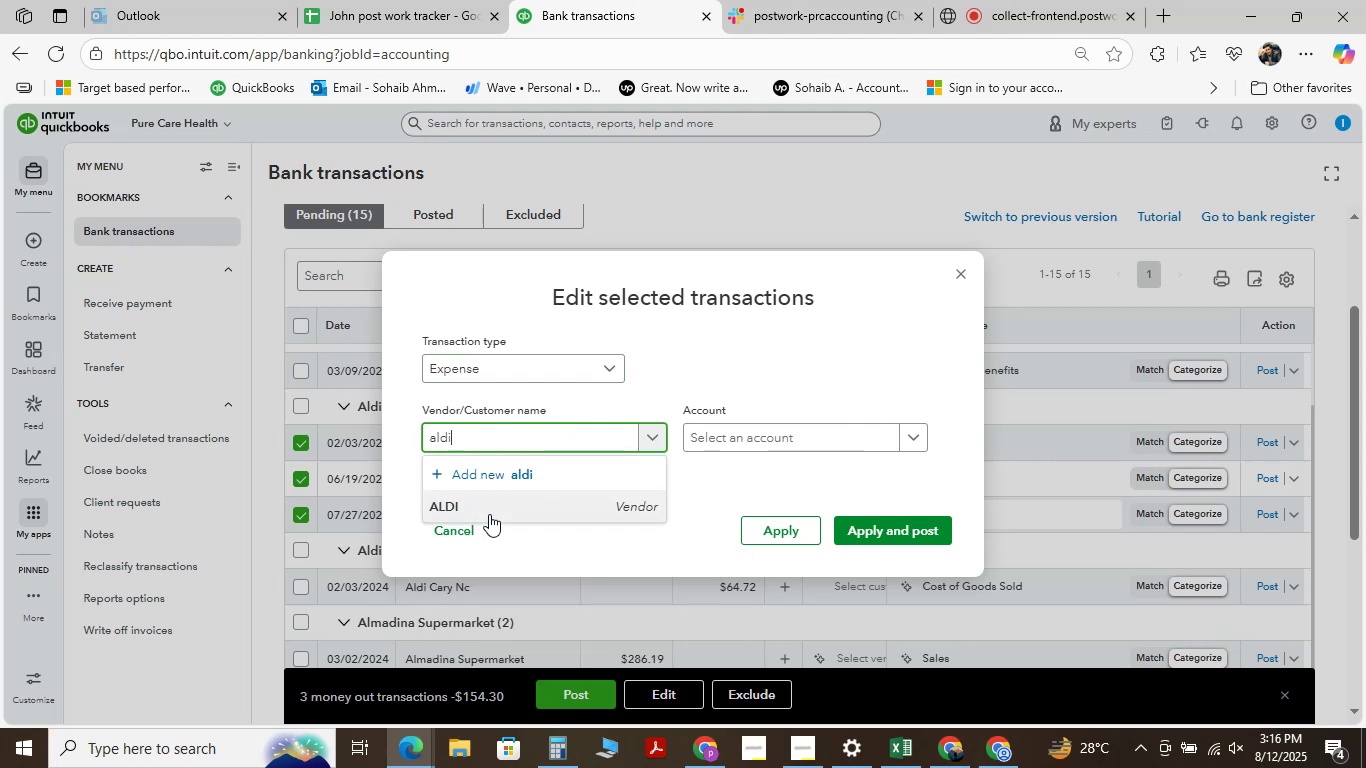 
left_click([489, 513])
 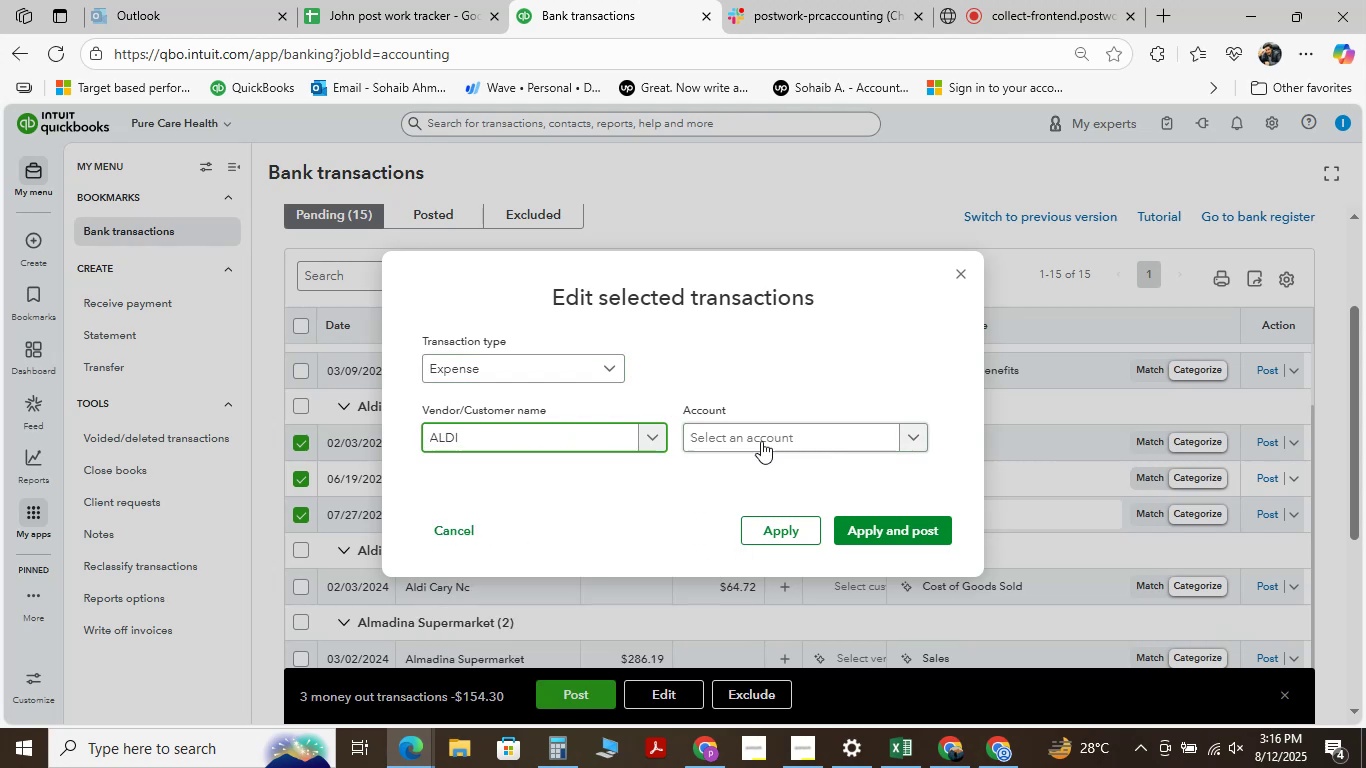 
left_click([760, 446])
 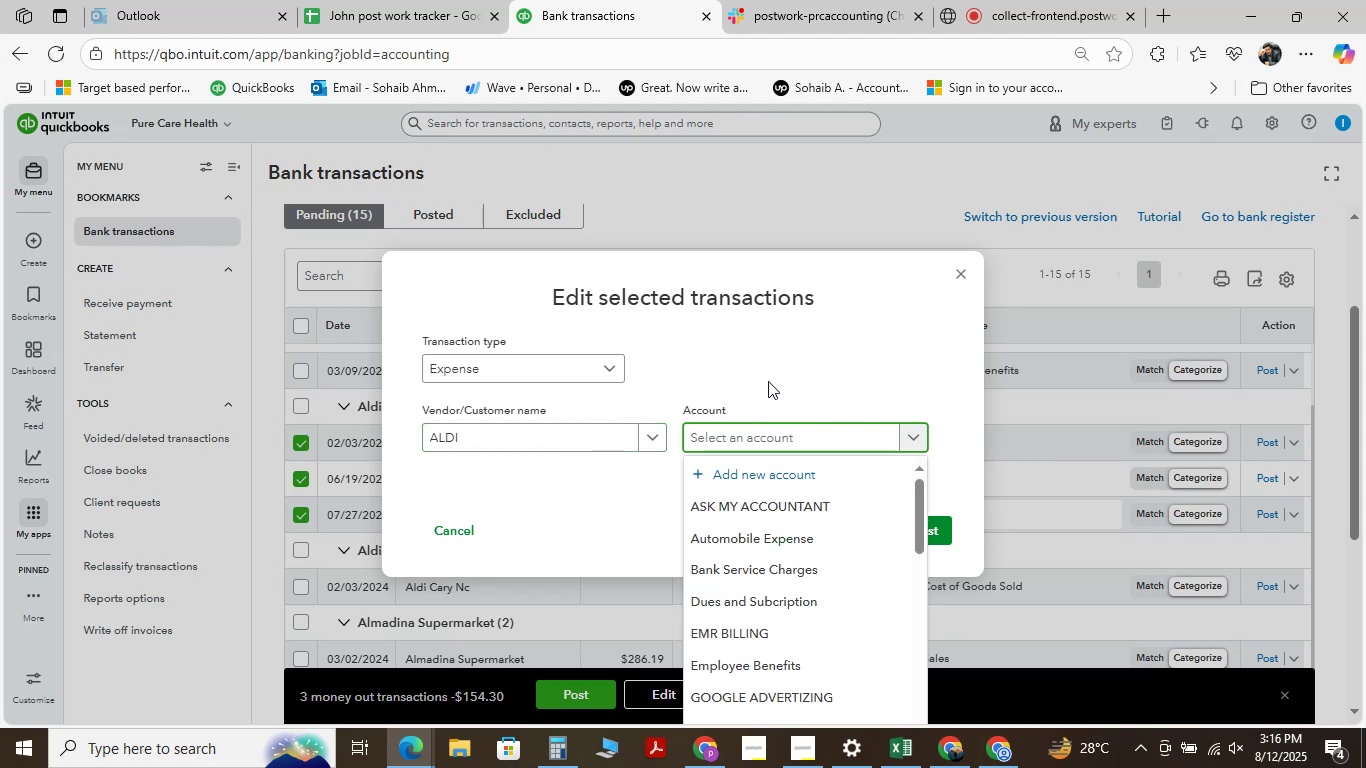 
type(me)
 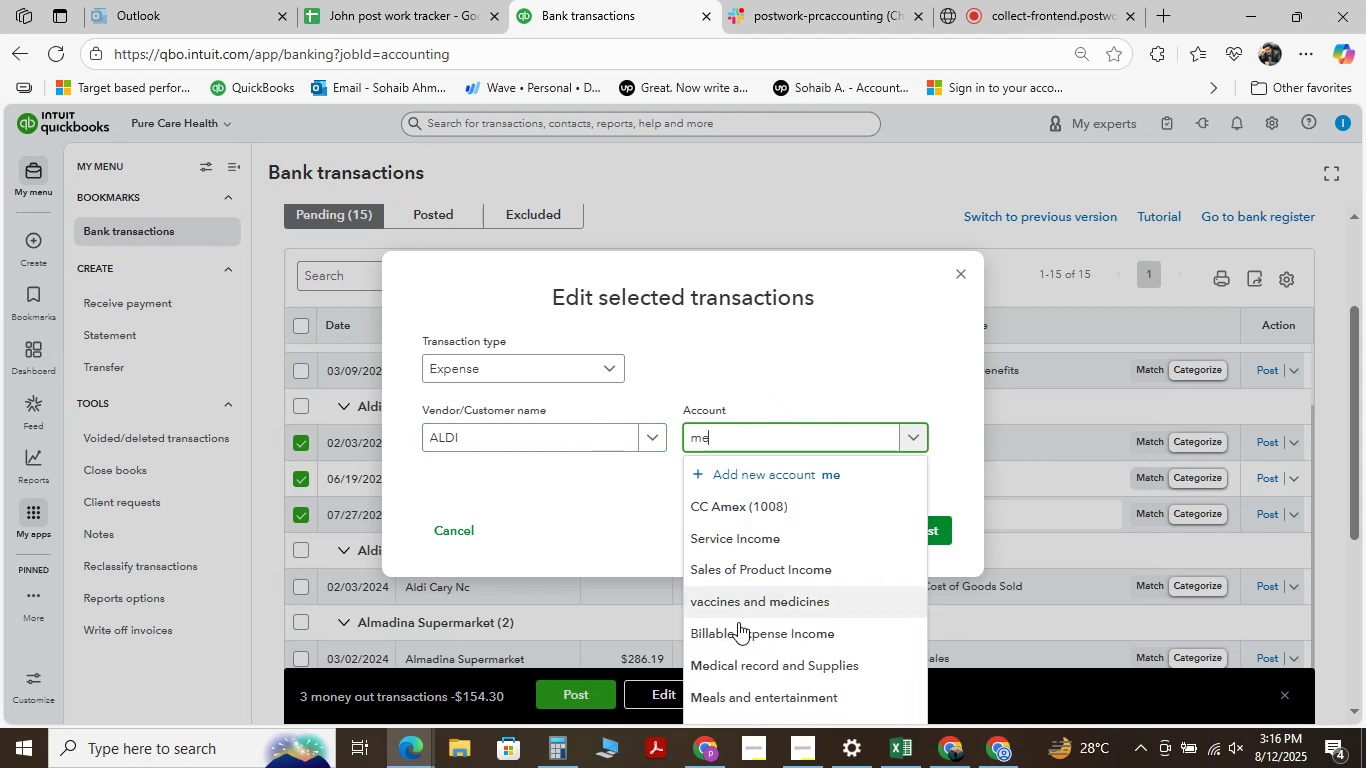 
left_click([743, 695])
 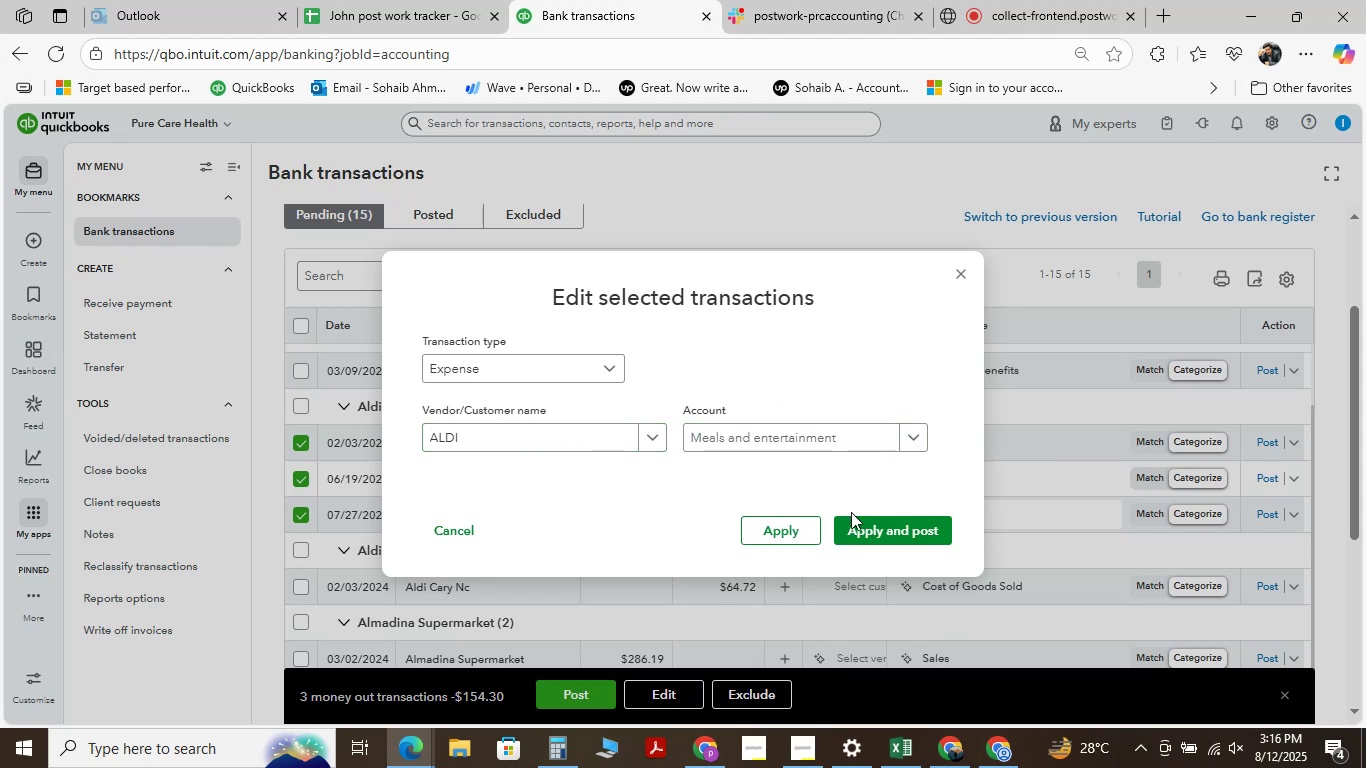 
left_click([873, 531])
 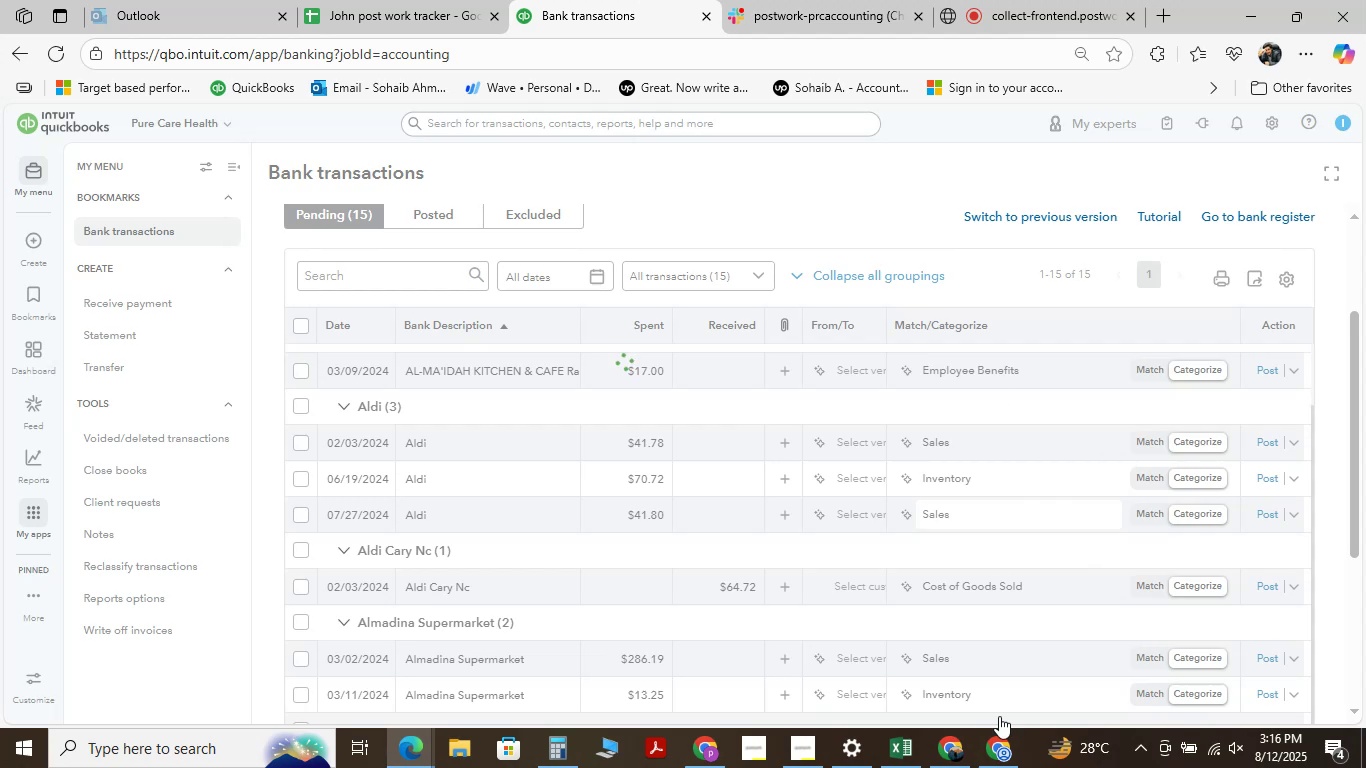 
left_click([997, 747])
 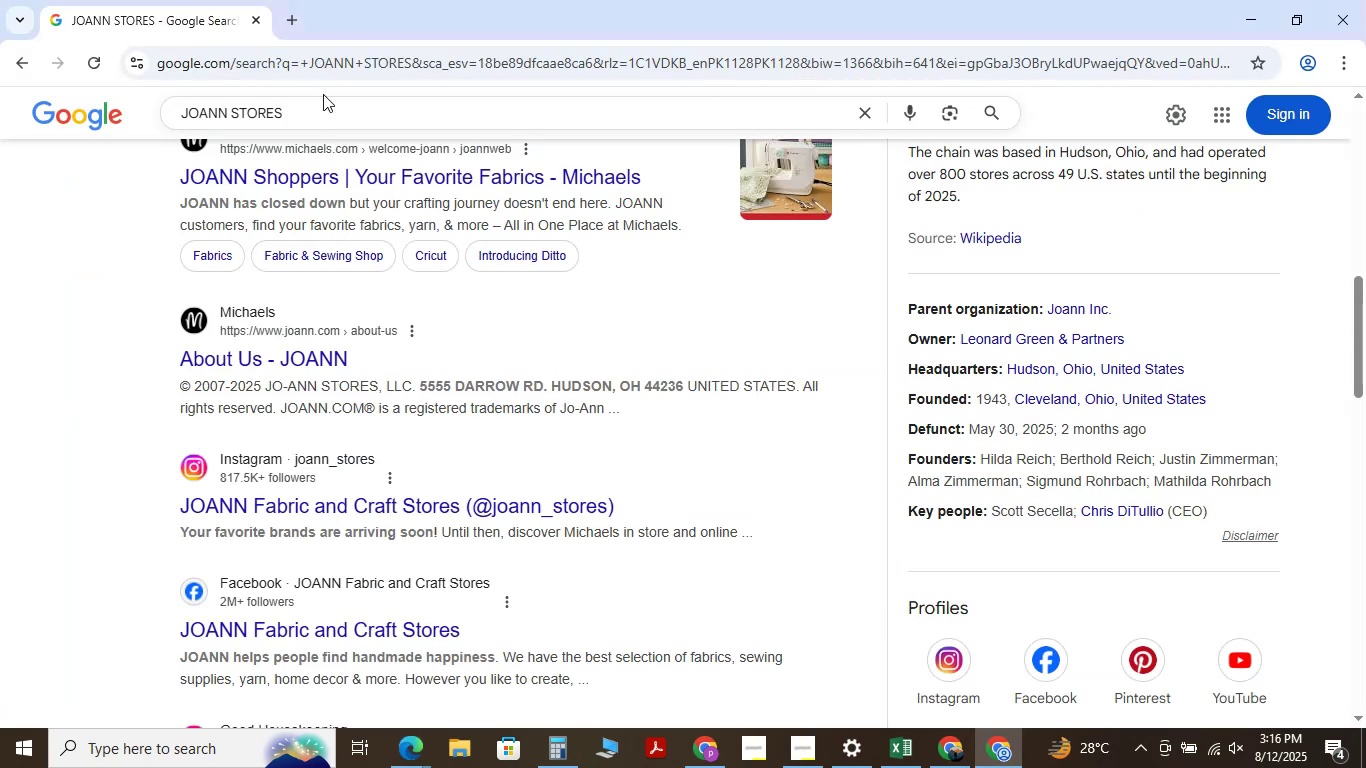 
left_click_drag(start_coordinate=[327, 112], to_coordinate=[38, 111])
 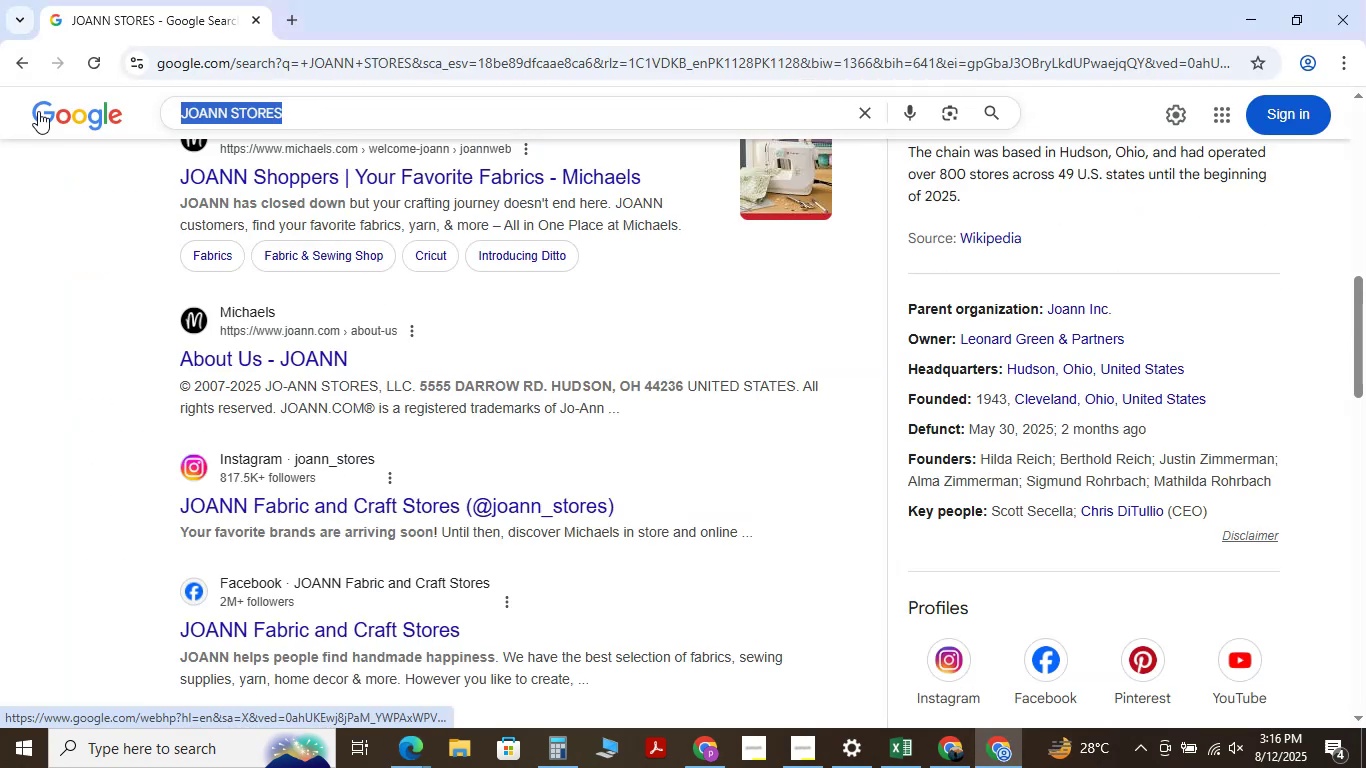 
key(Space)
 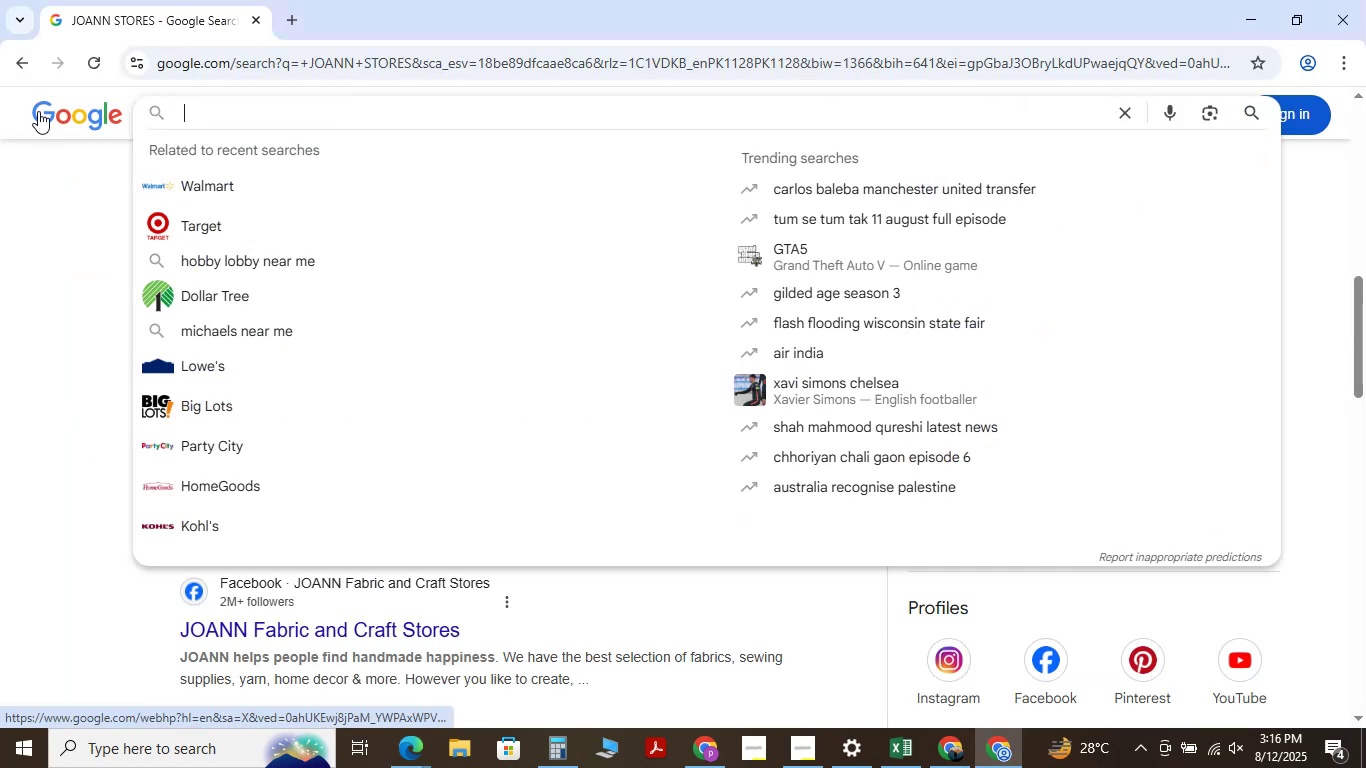 
key(Control+V)
 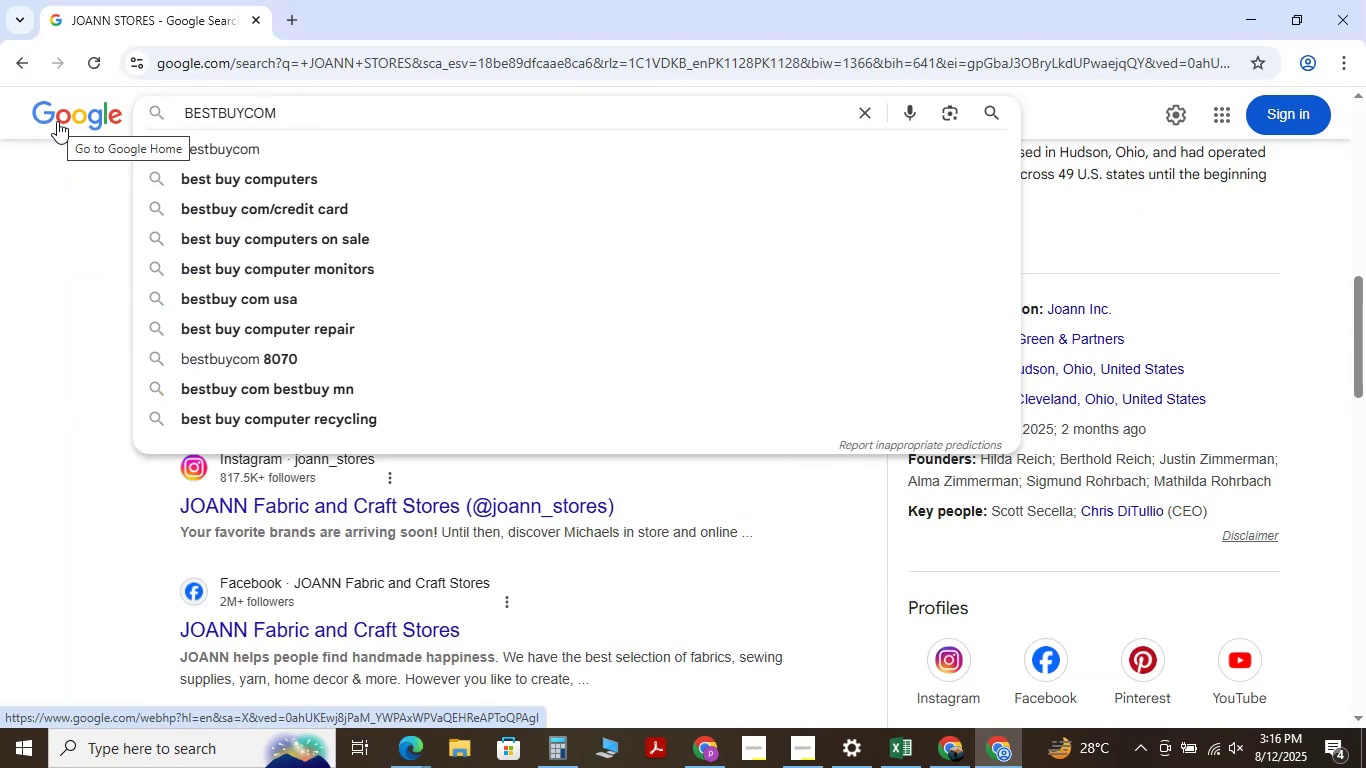 
hold_key(key=Backspace, duration=1.06)
 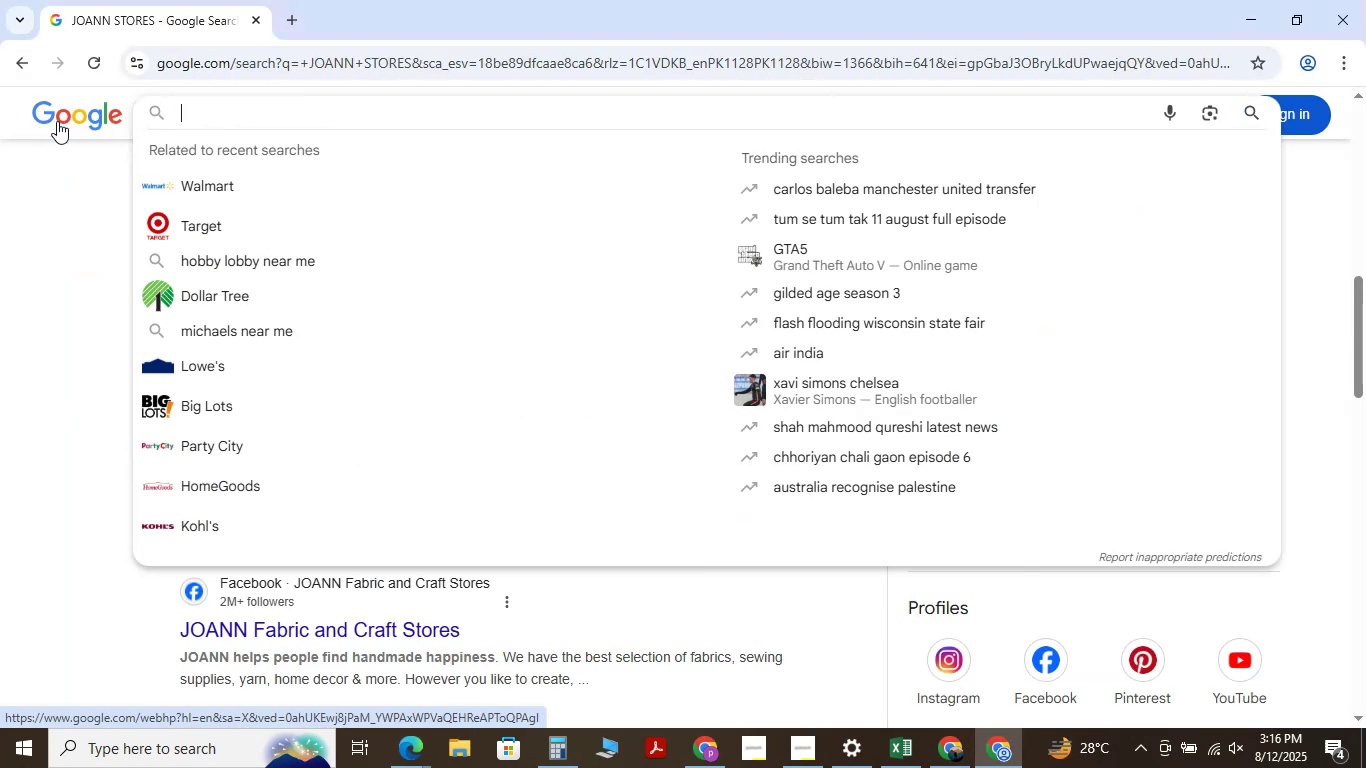 
key(Control+ControlLeft)
 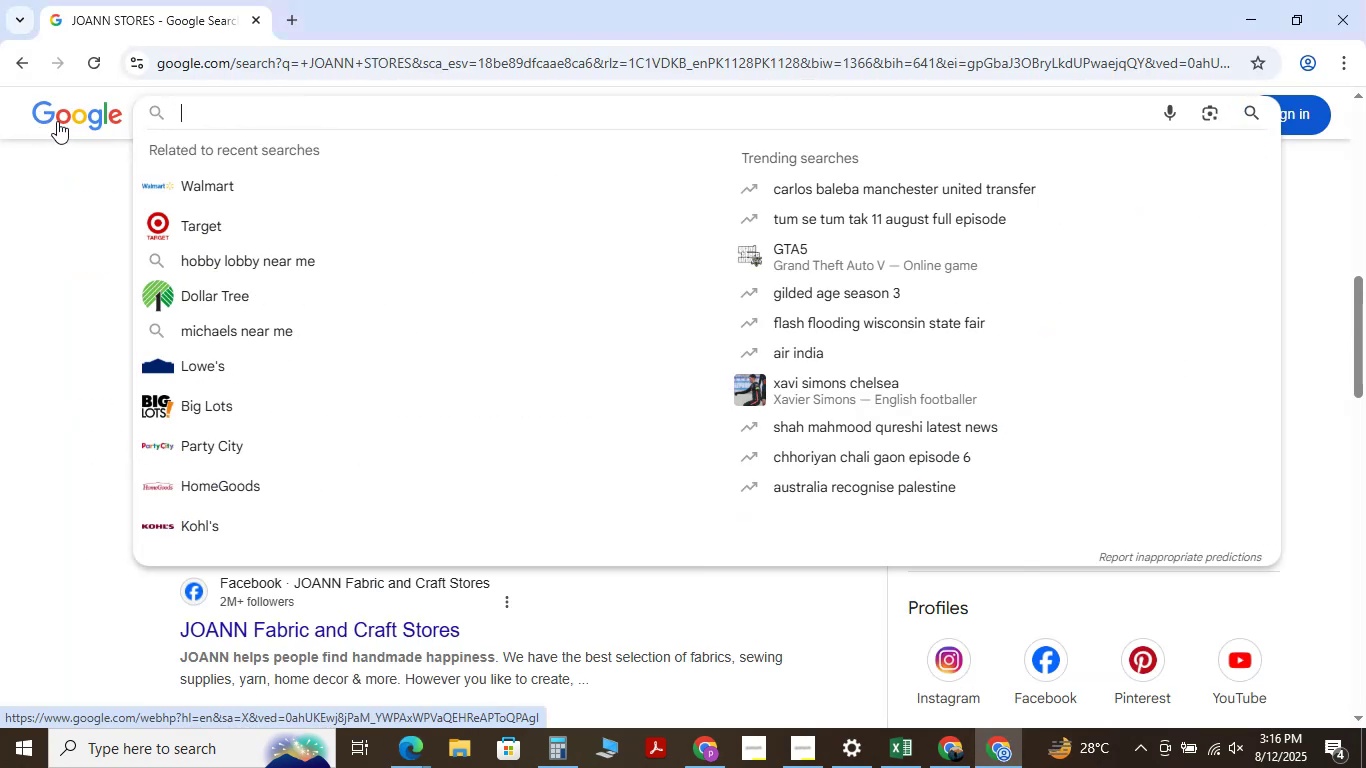 
type(ldi)
key(Backspace)
key(Backspace)
key(Backspace)
type(aldi)
key(NumpadEnter)
 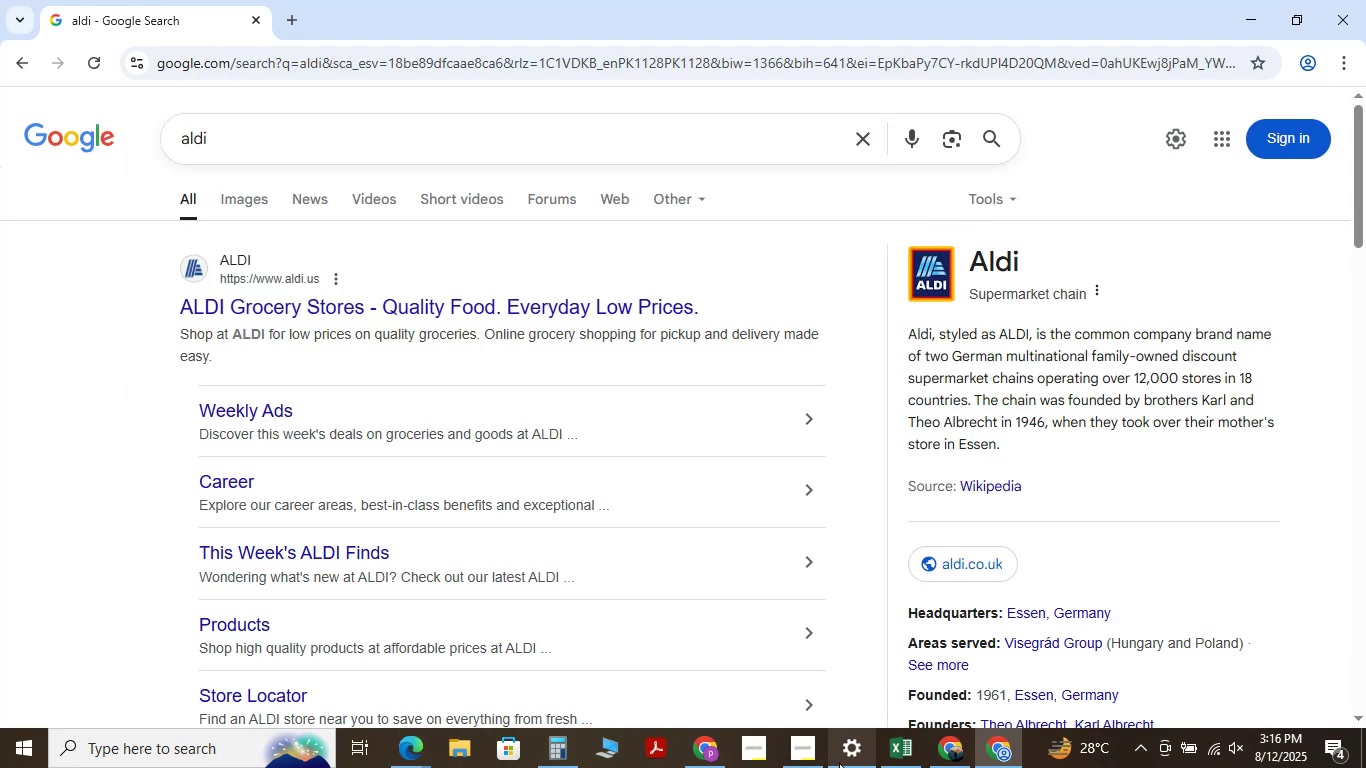 
wait(7.54)
 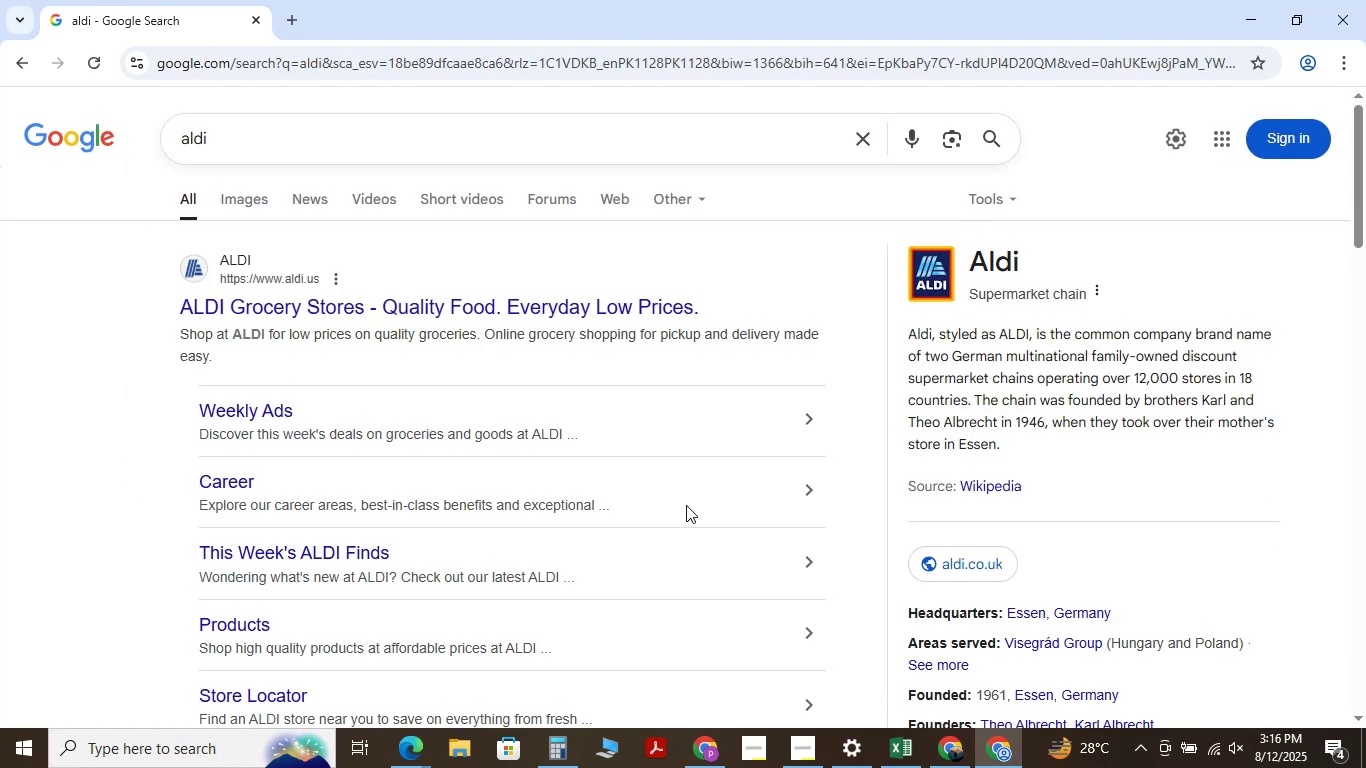 
left_click([289, 662])
 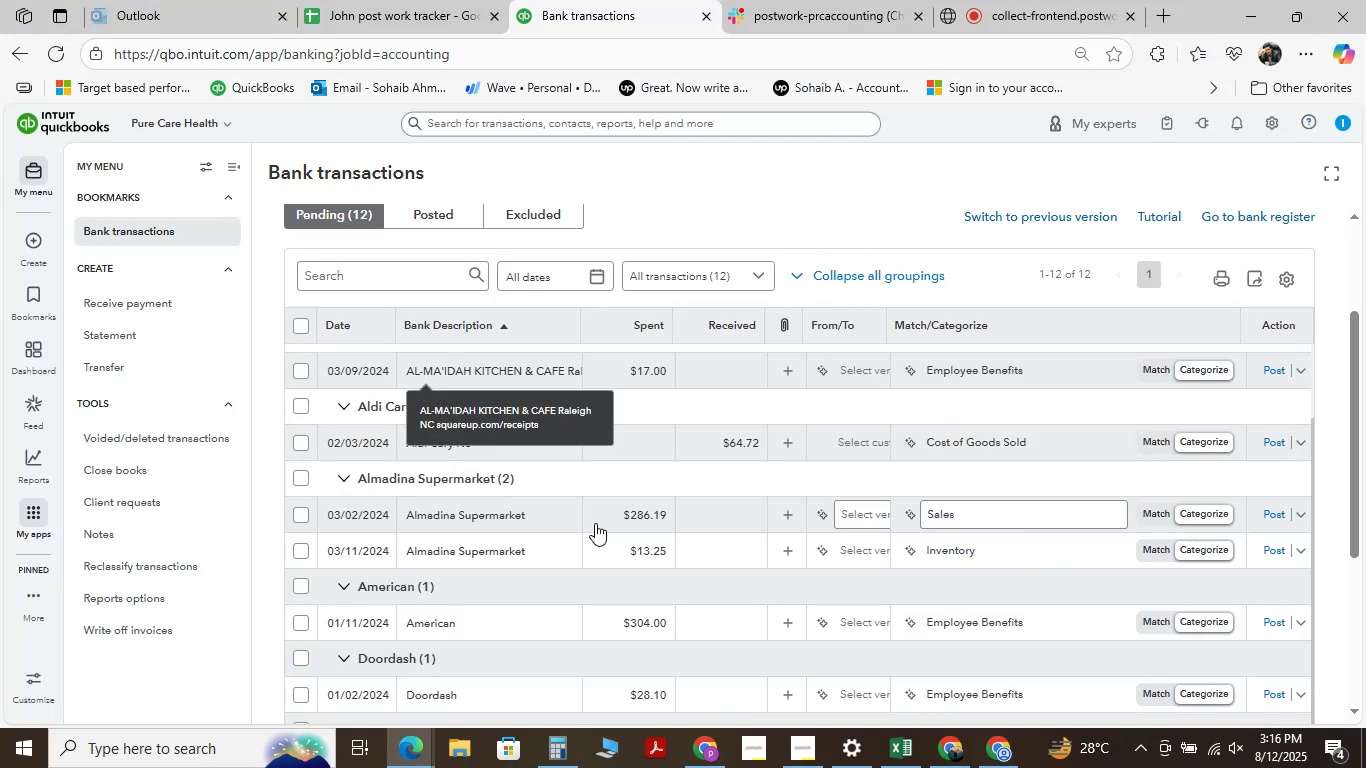 
scroll: coordinate [595, 523], scroll_direction: down, amount: 1.0
 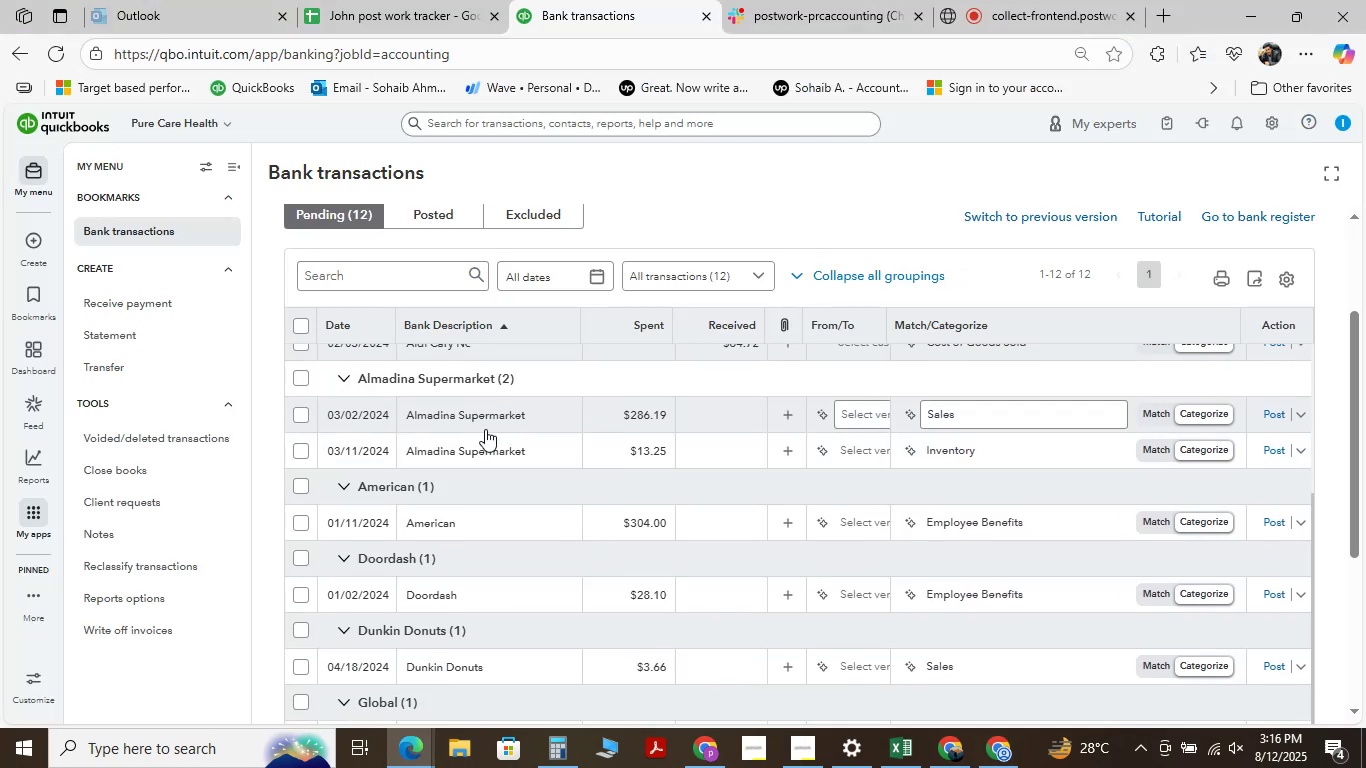 
left_click([478, 420])
 